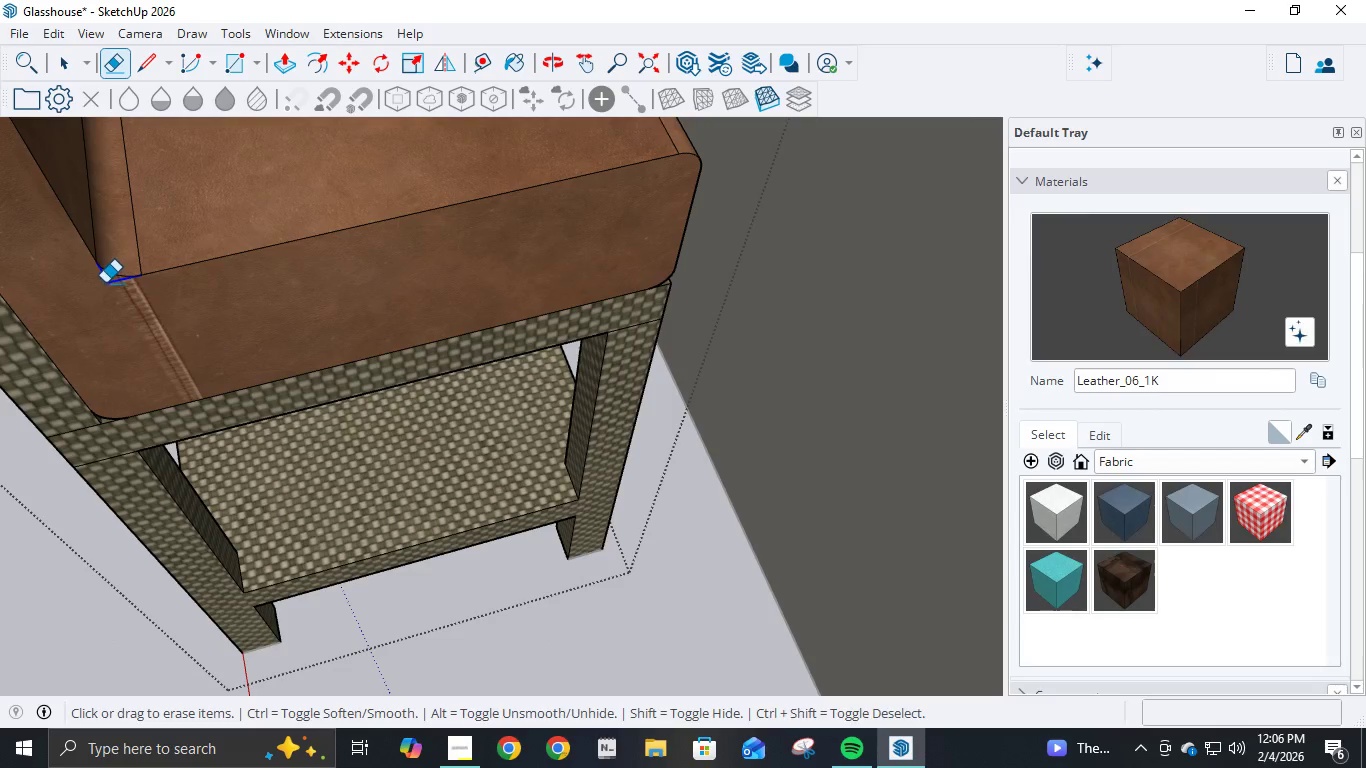 
scroll: coordinate [584, 371], scroll_direction: down, amount: 31.0
 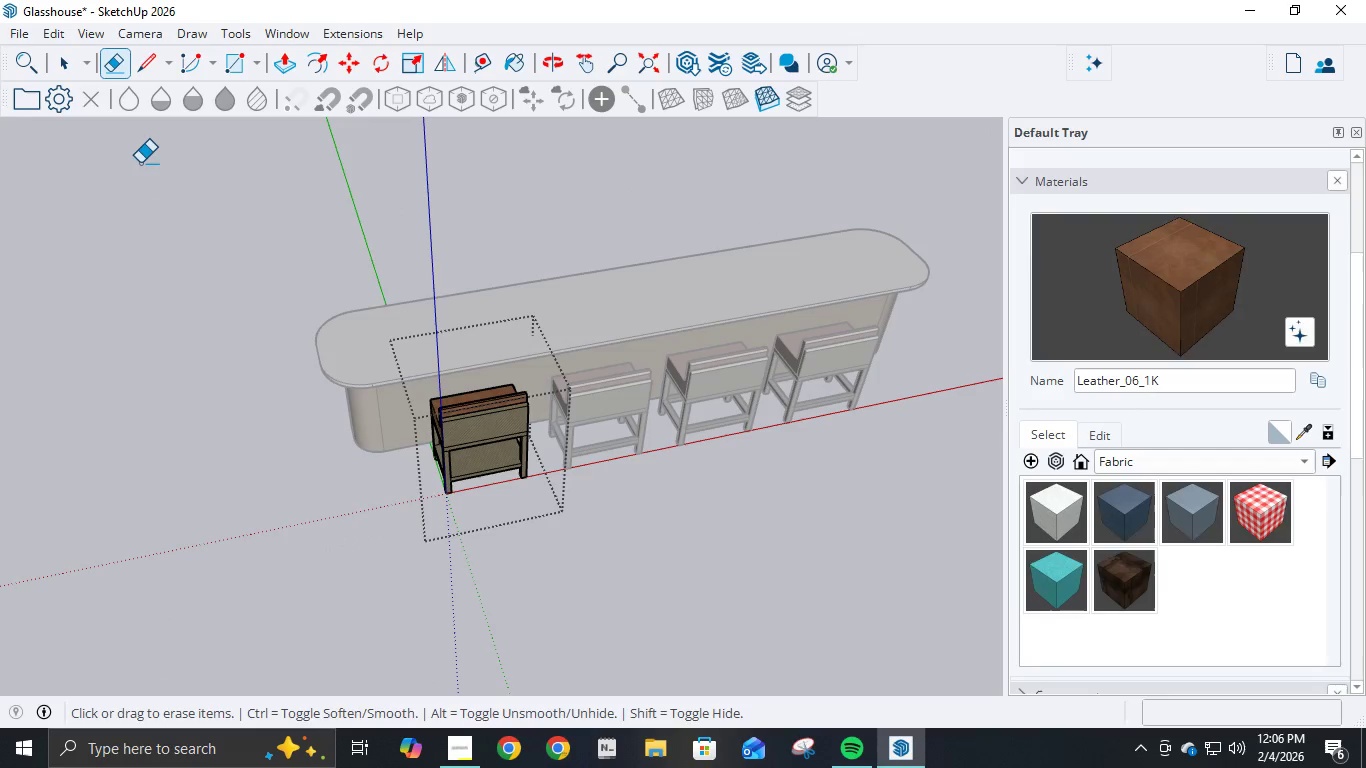 
scroll: coordinate [508, 505], scroll_direction: up, amount: 12.0
 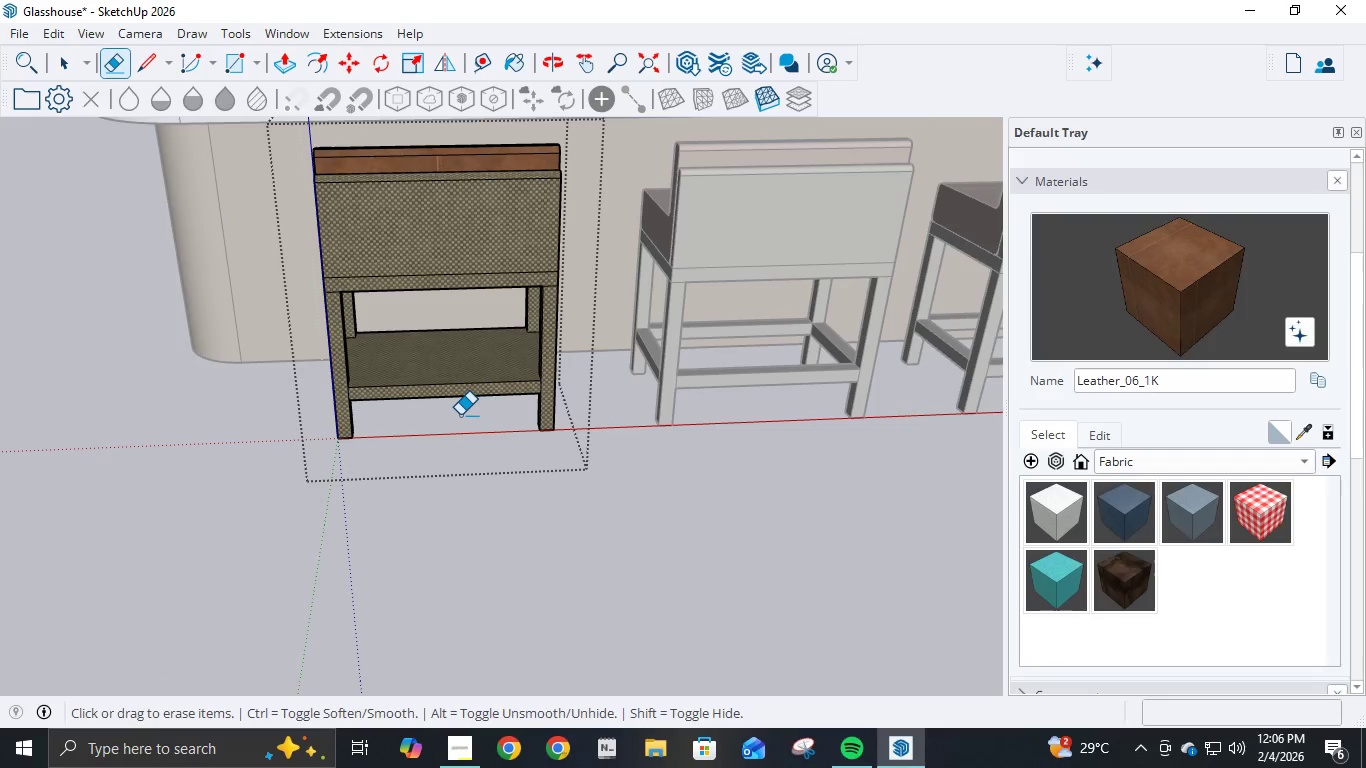 
key(L)
 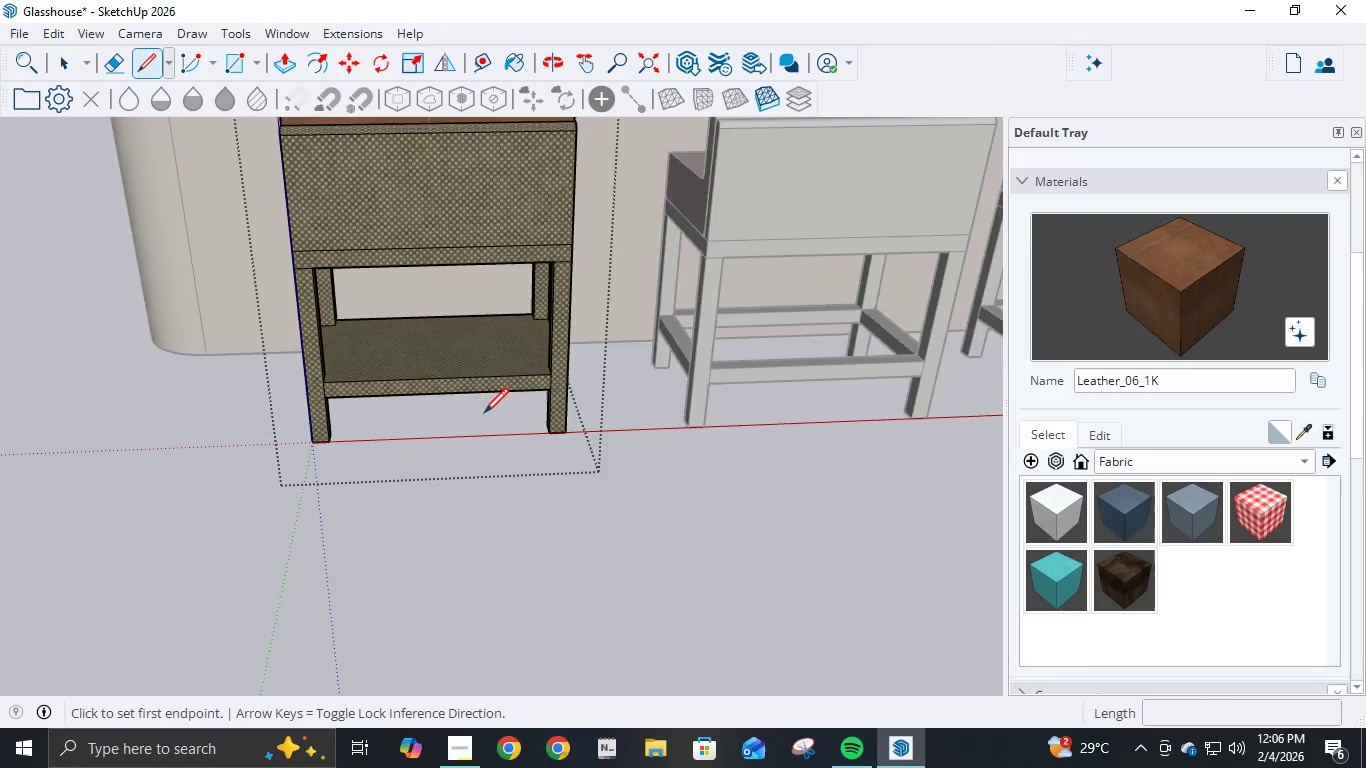 
scroll: coordinate [484, 415], scroll_direction: up, amount: 5.0
 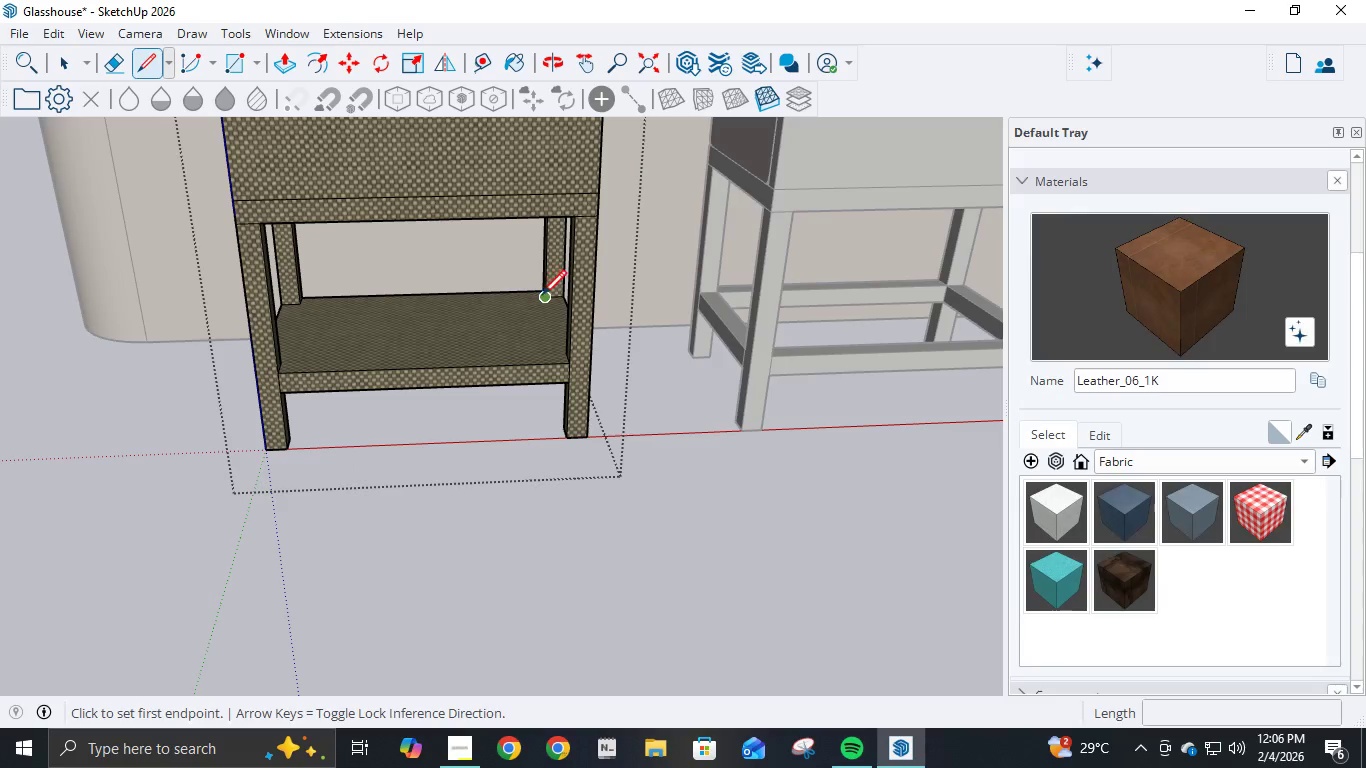 
left_click([542, 299])
 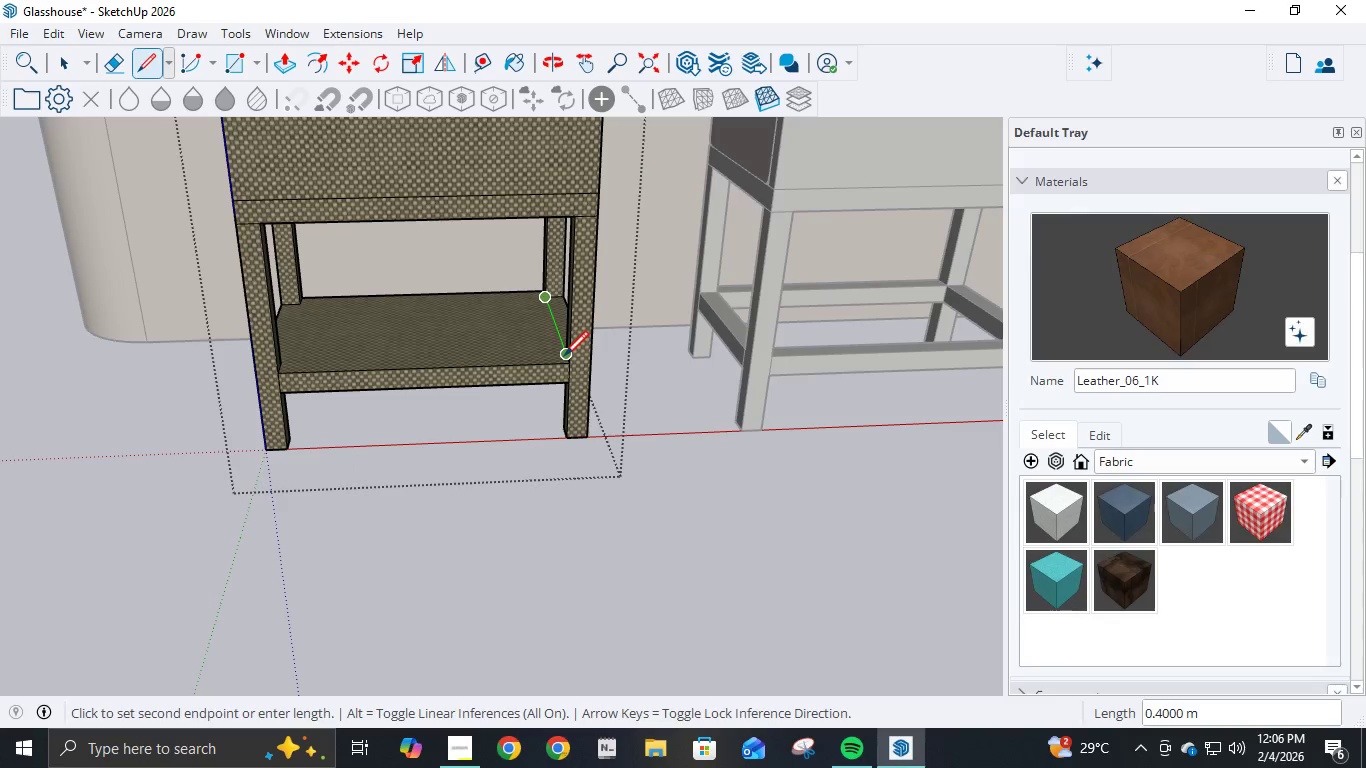 
left_click([564, 358])
 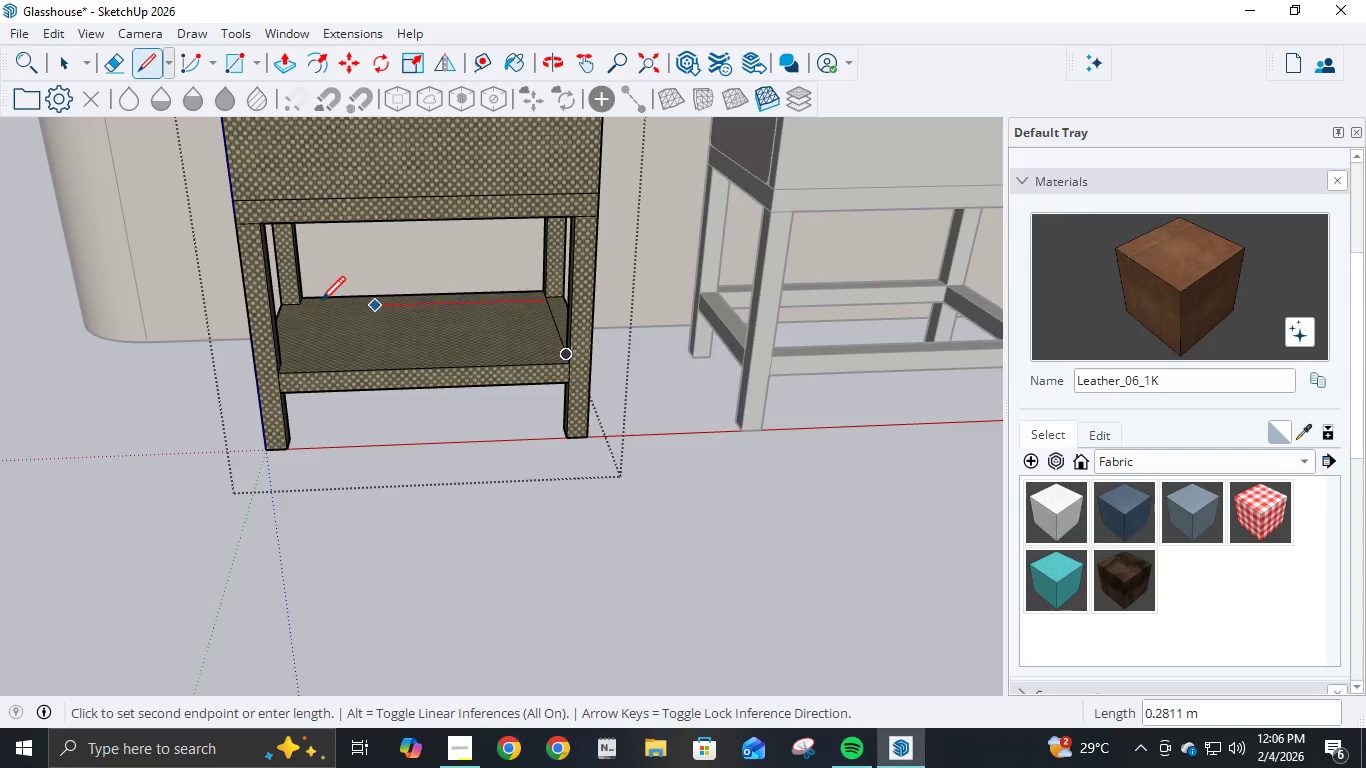 
key(Escape)
 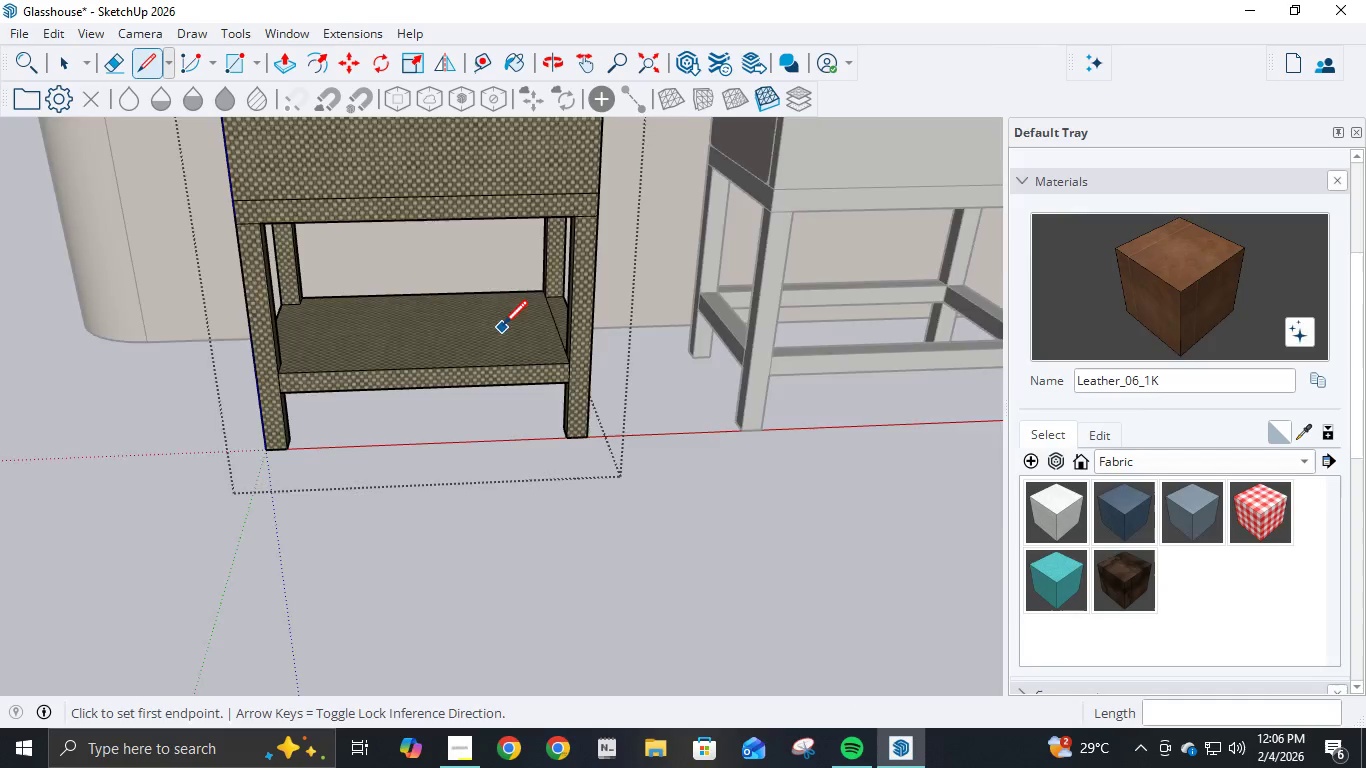 
scroll: coordinate [507, 328], scroll_direction: up, amount: 6.0
 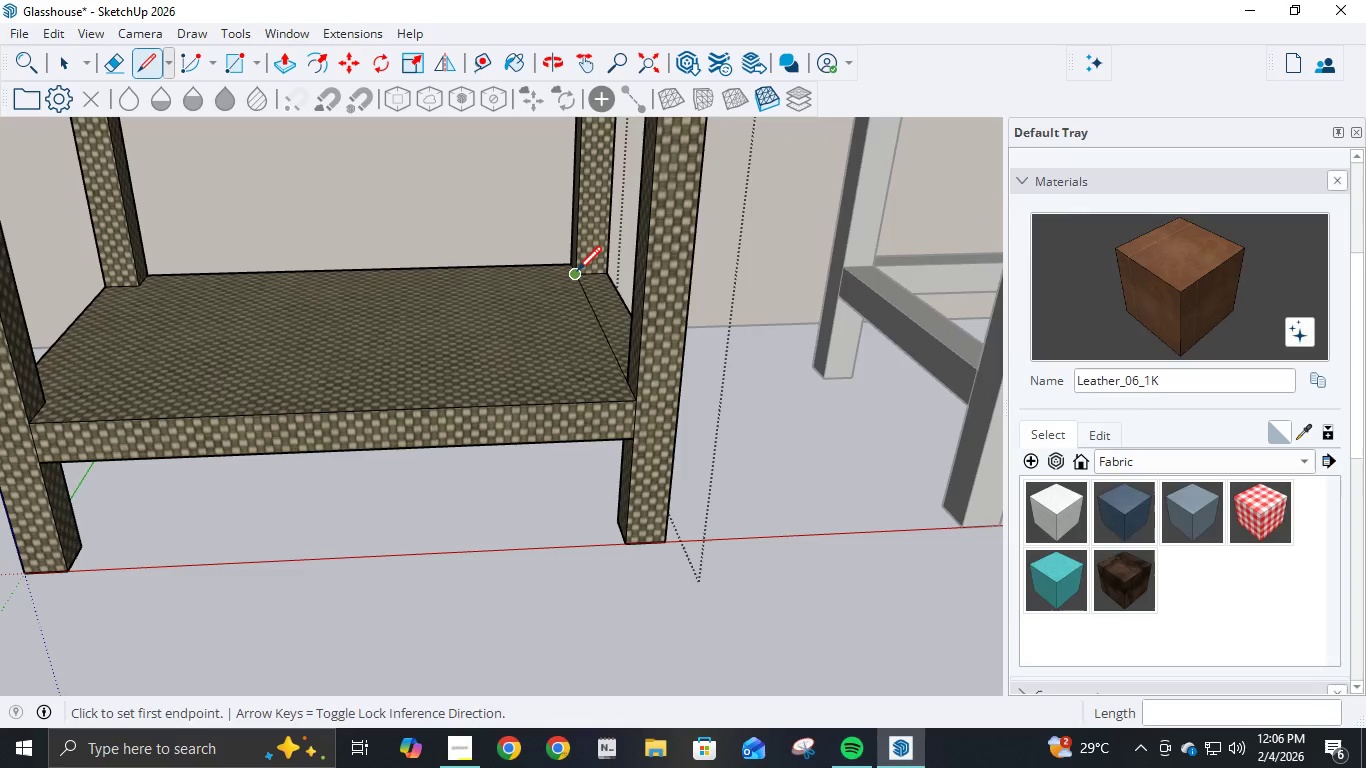 
left_click([577, 273])
 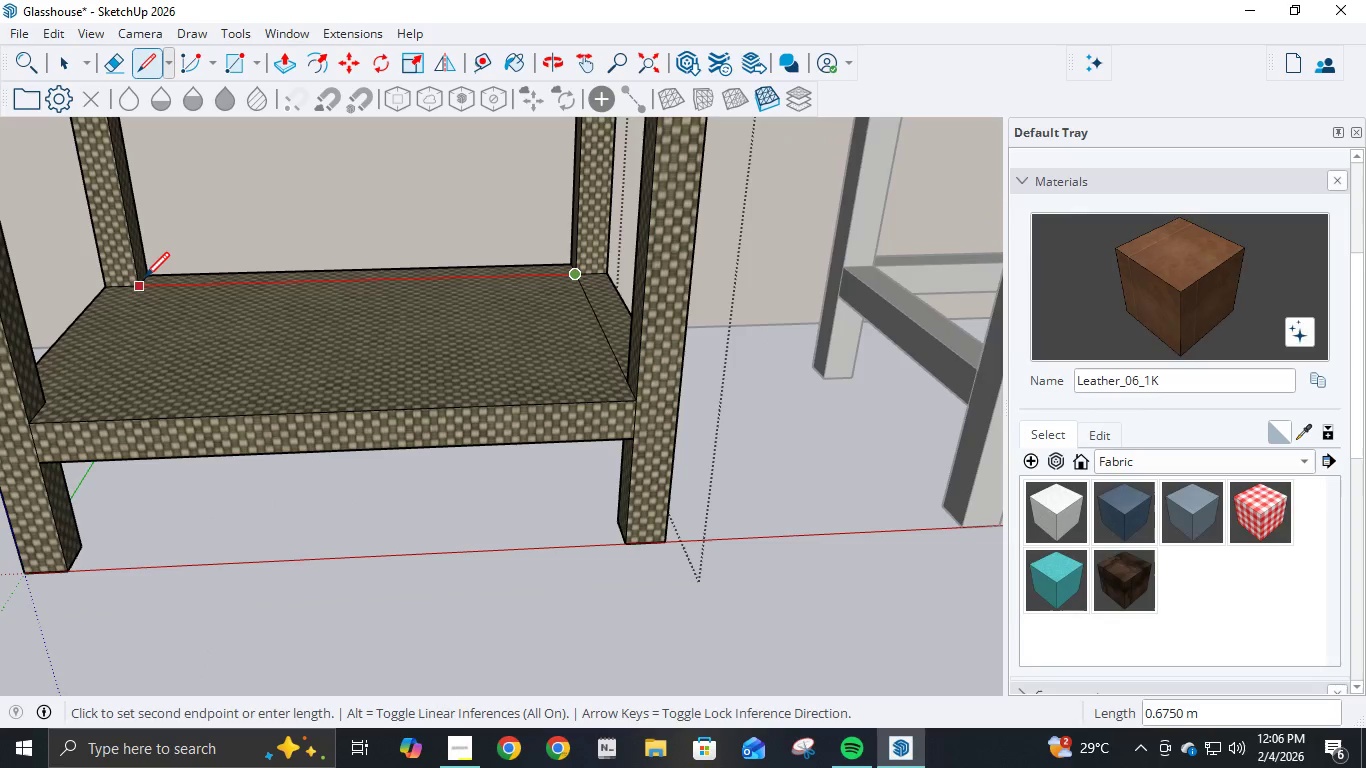 
left_click([145, 280])
 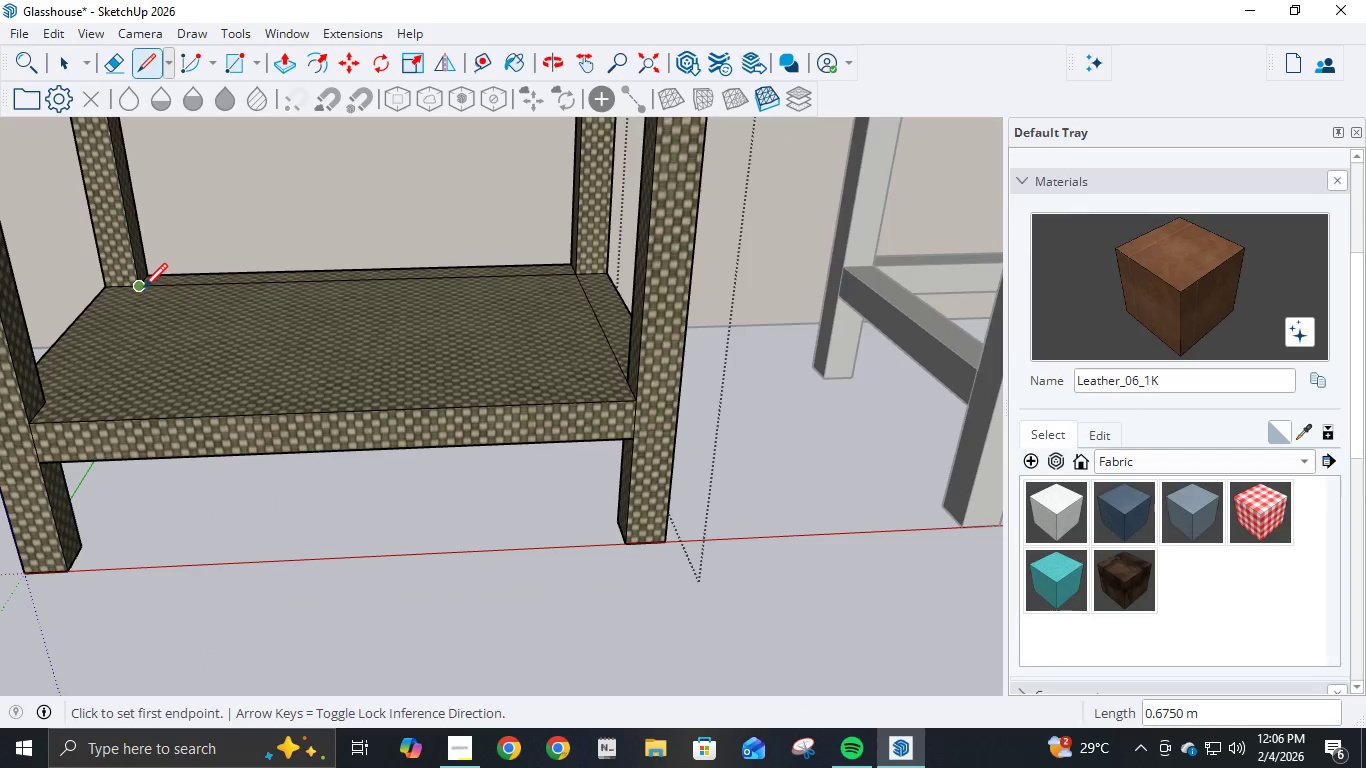 
left_click([143, 290])
 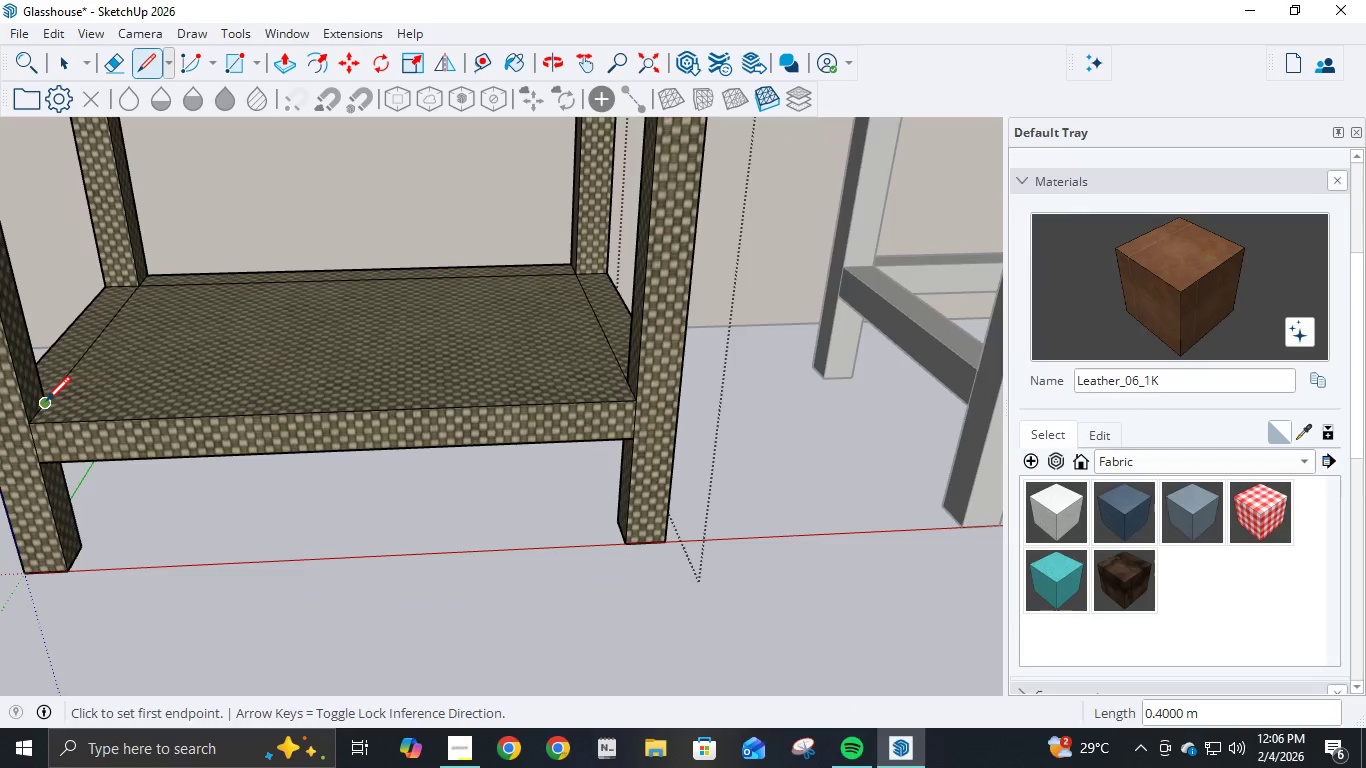 
double_click([48, 403])
 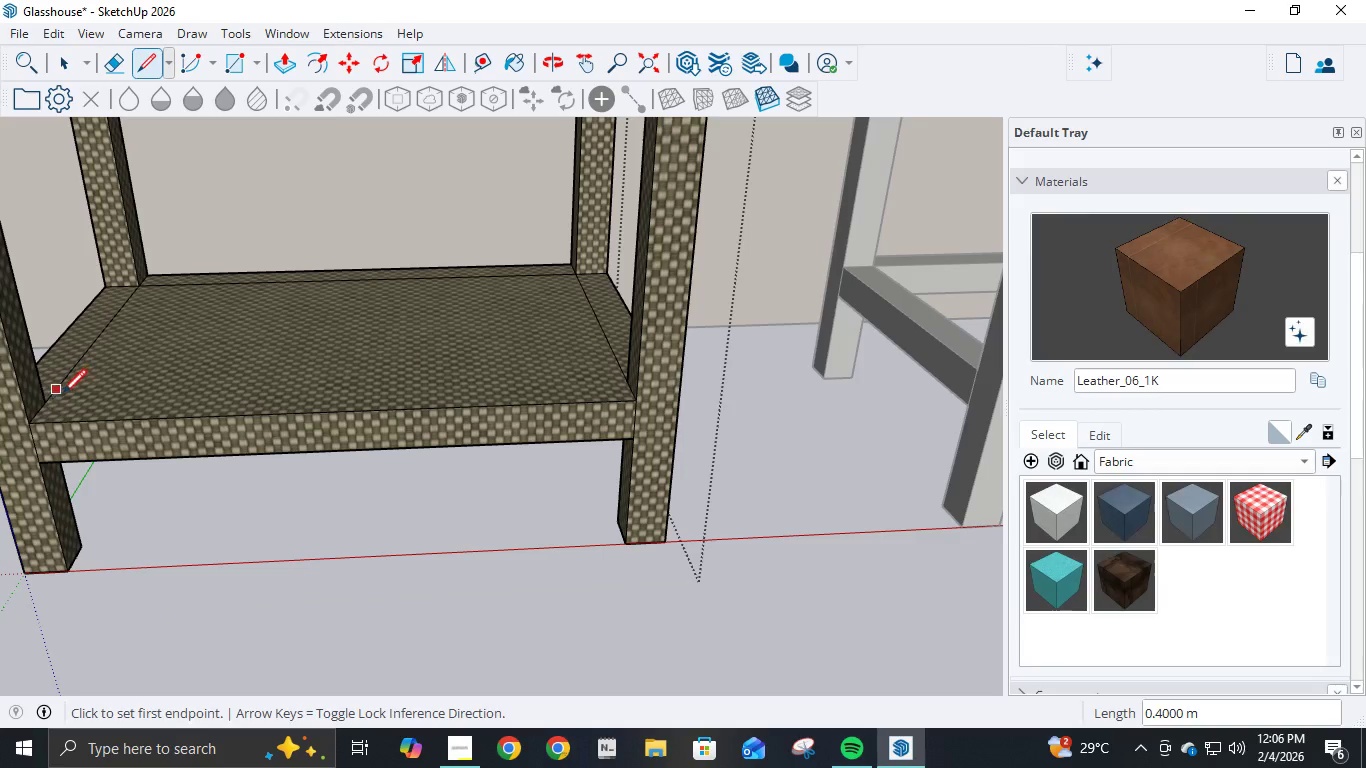 
left_click([48, 405])
 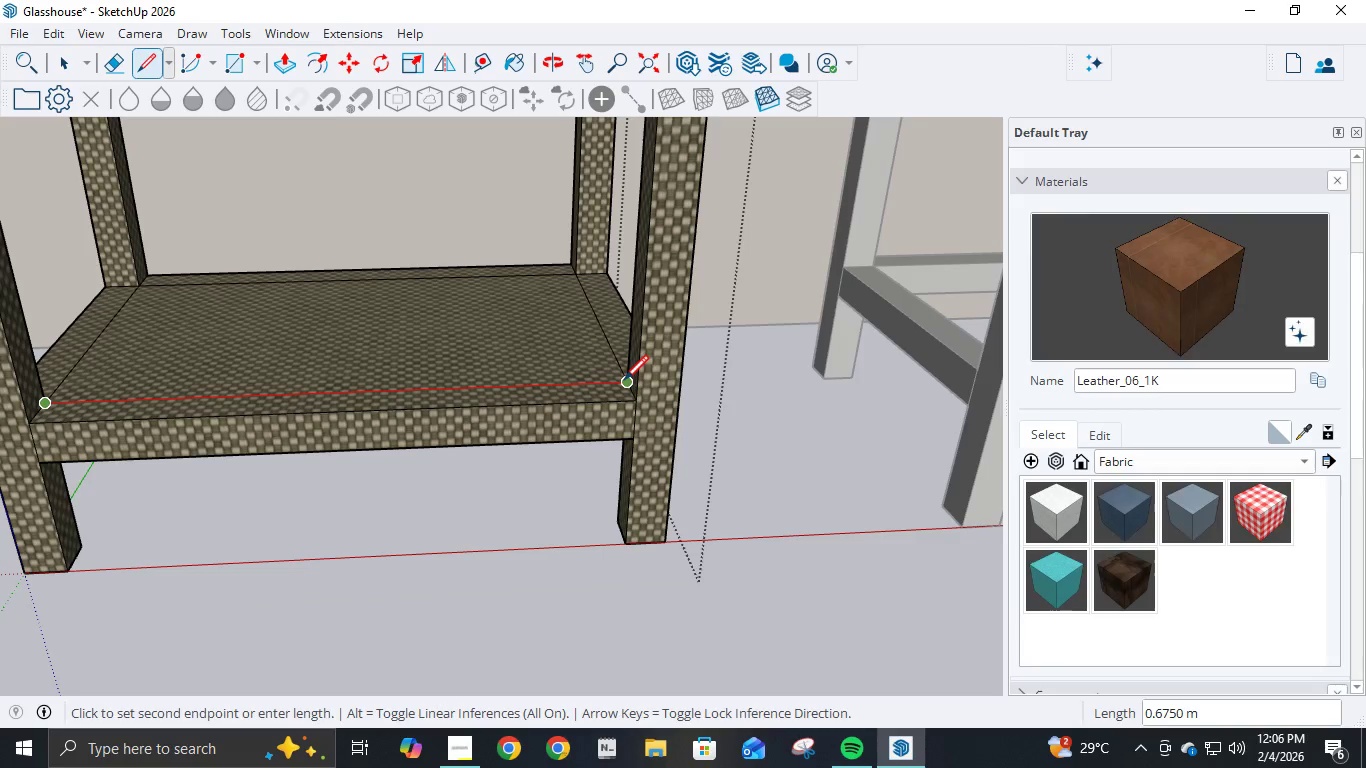 
left_click([624, 382])
 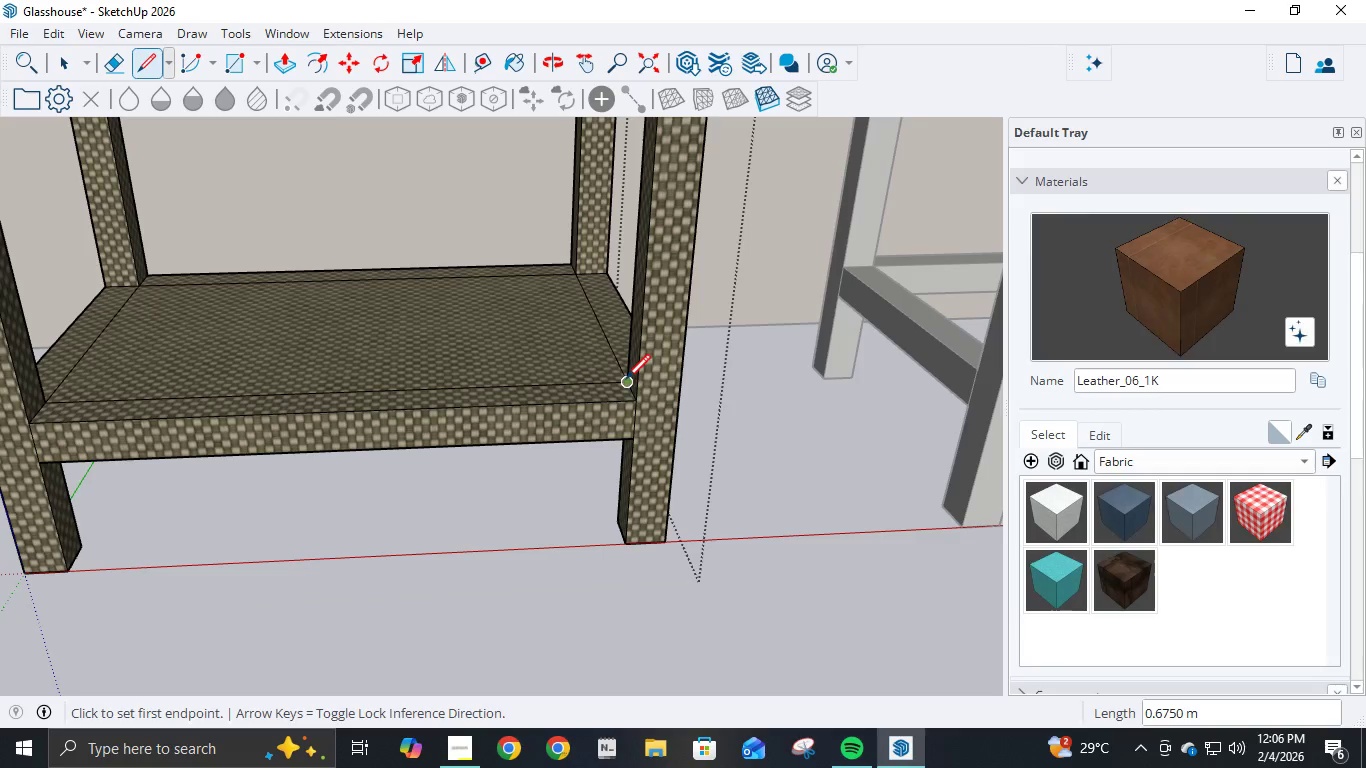 
key(P)
 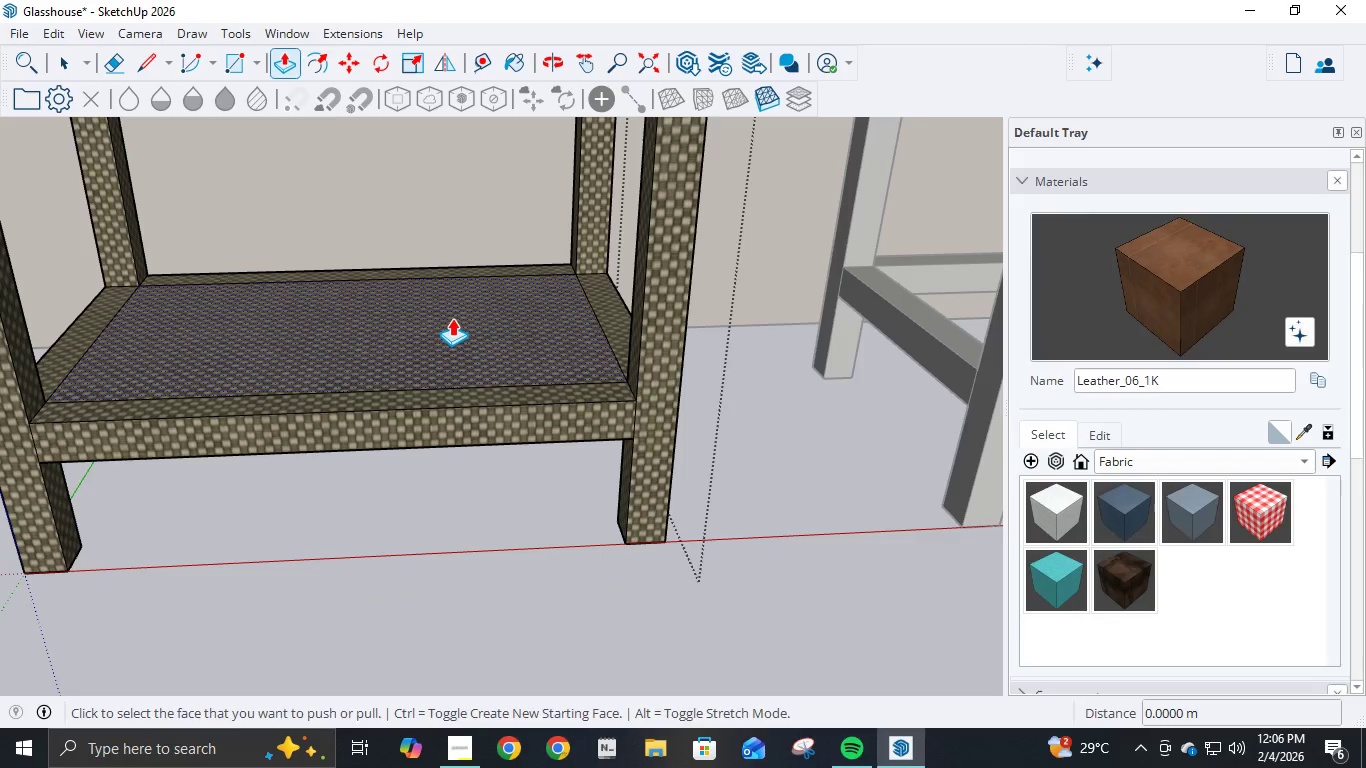 
left_click([452, 318])
 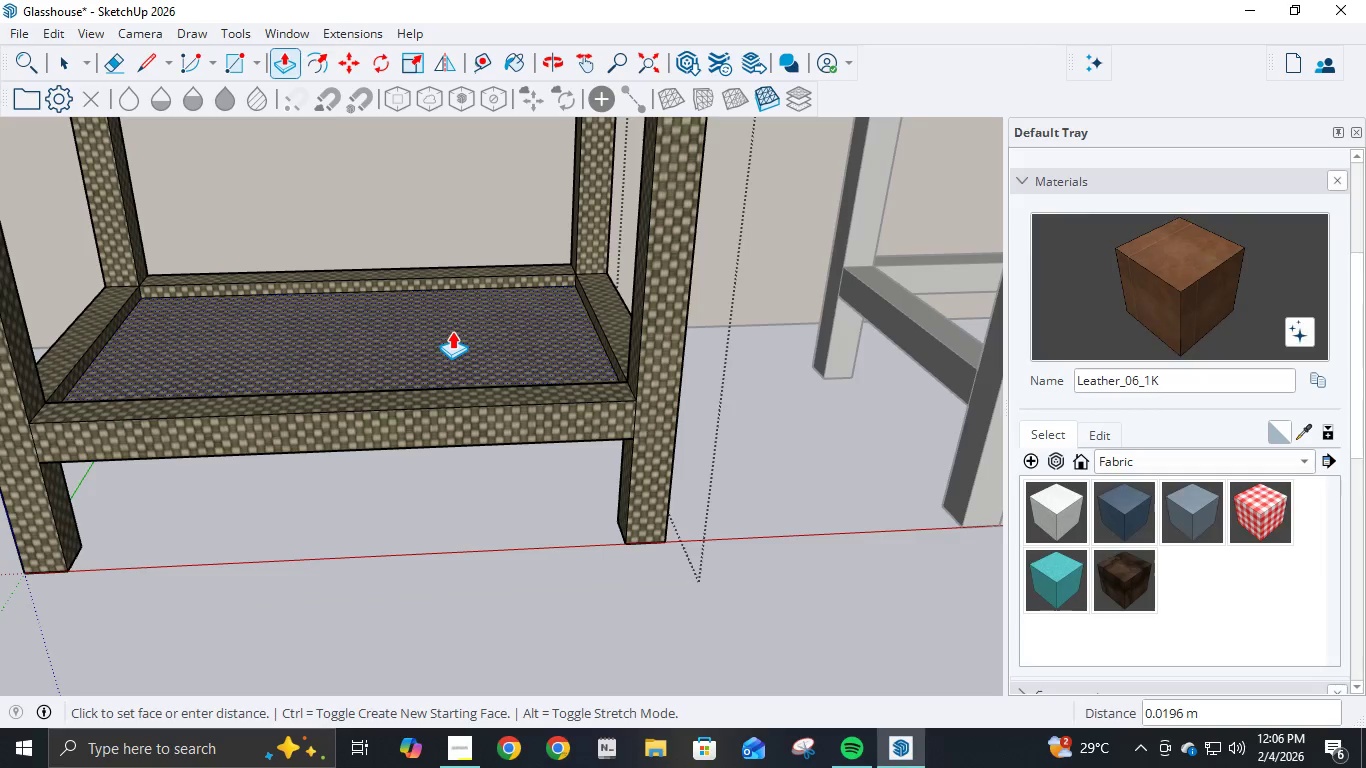 
key(NumpadDecimal)
 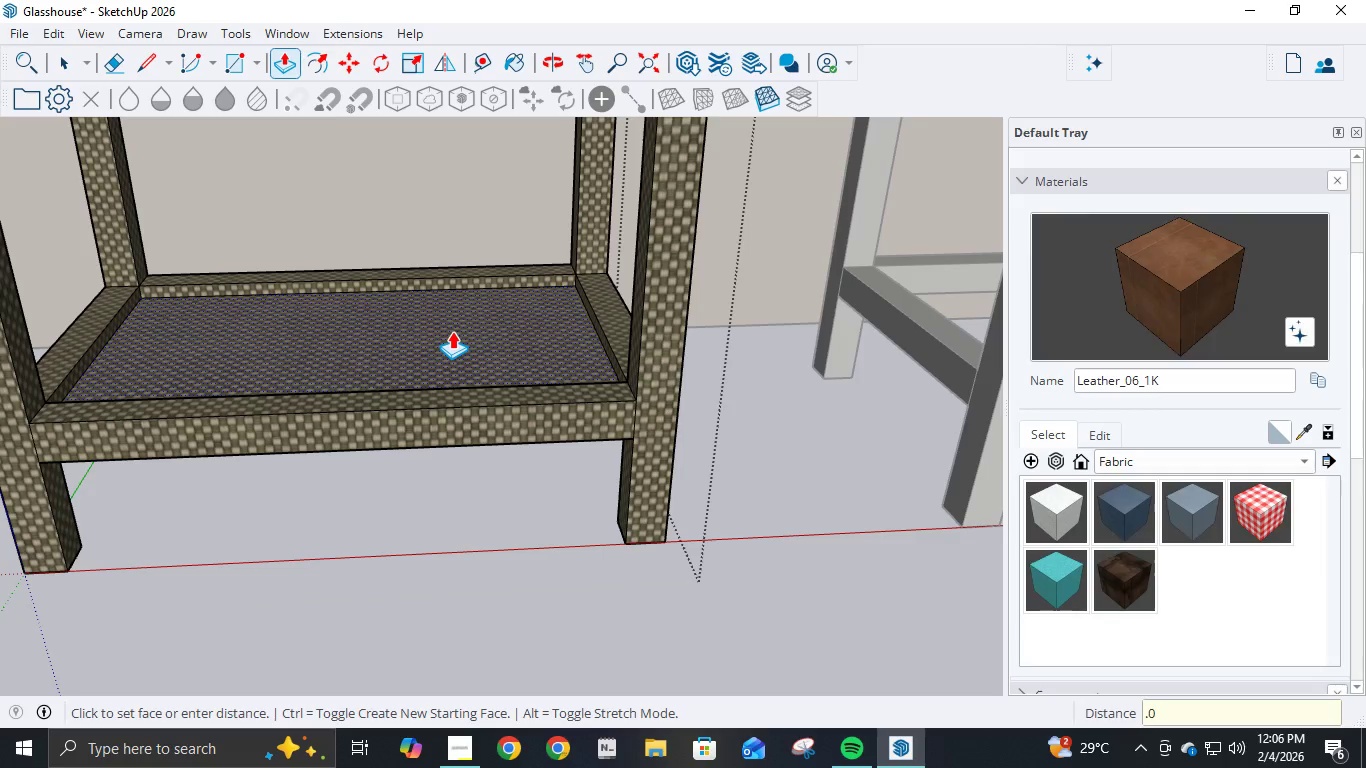 
key(Numpad0)
 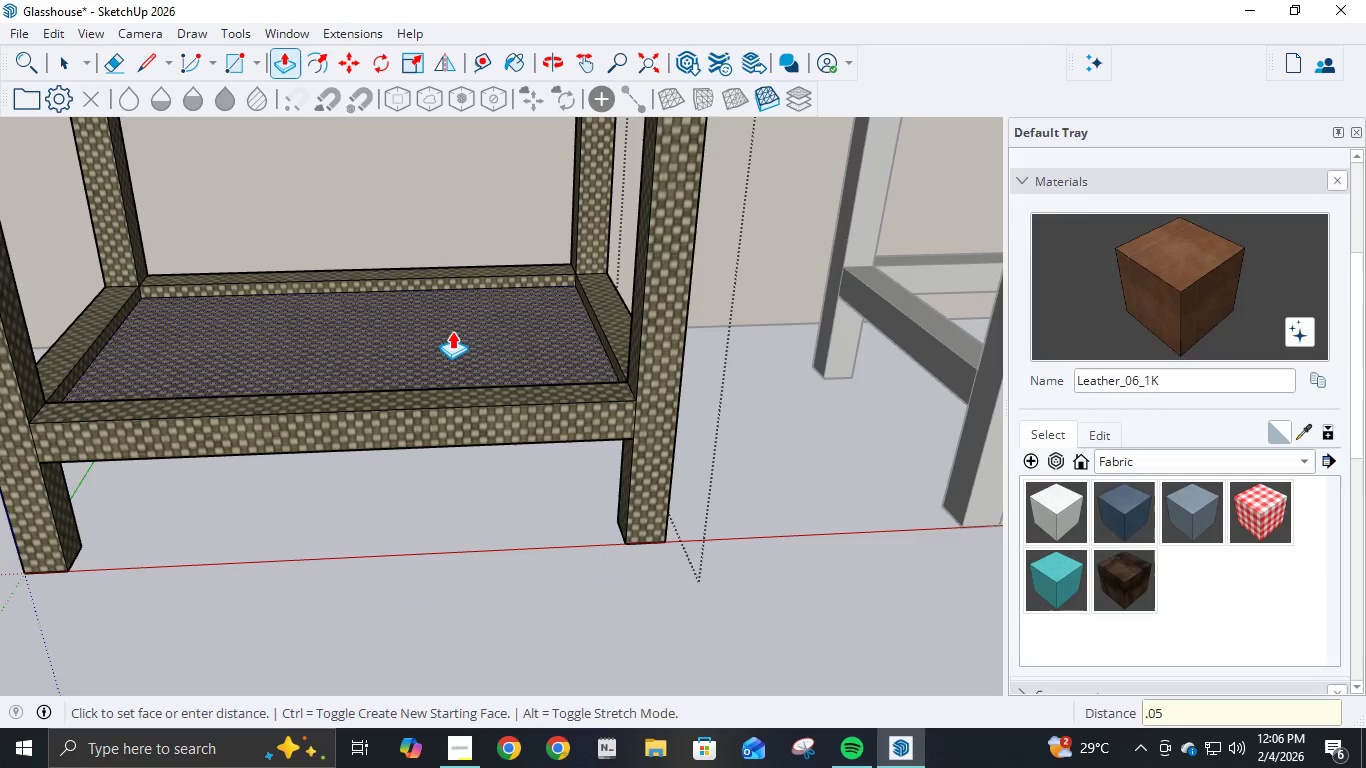 
key(Numpad5)
 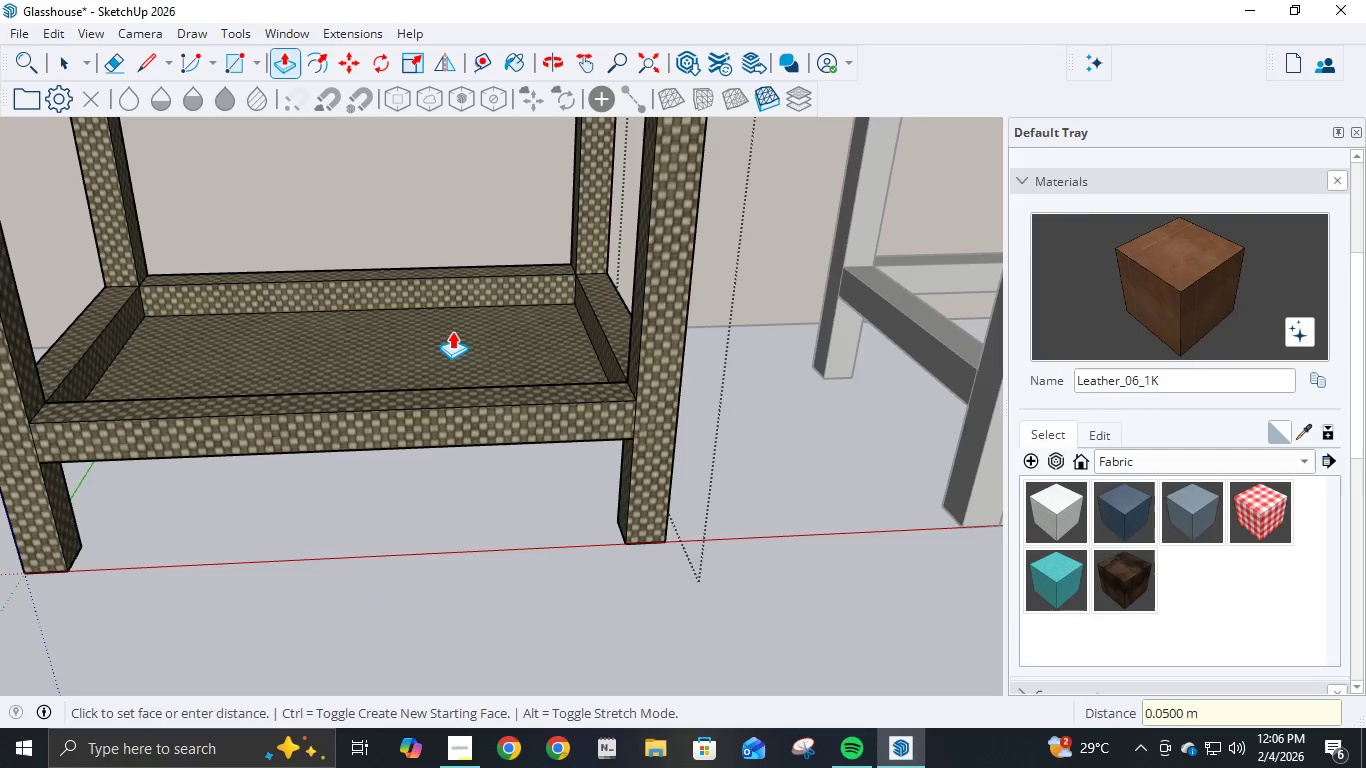 
key(NumpadEnter)
 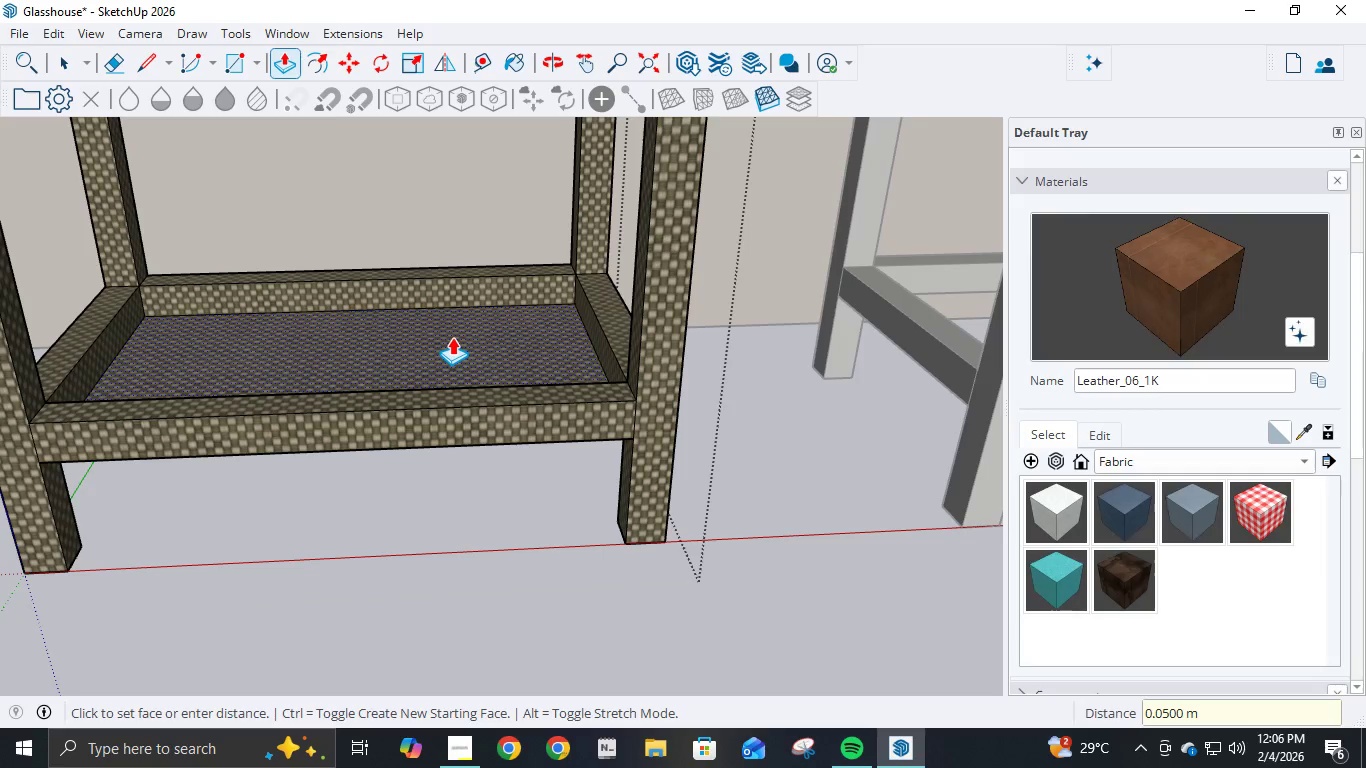 
left_click([452, 337])
 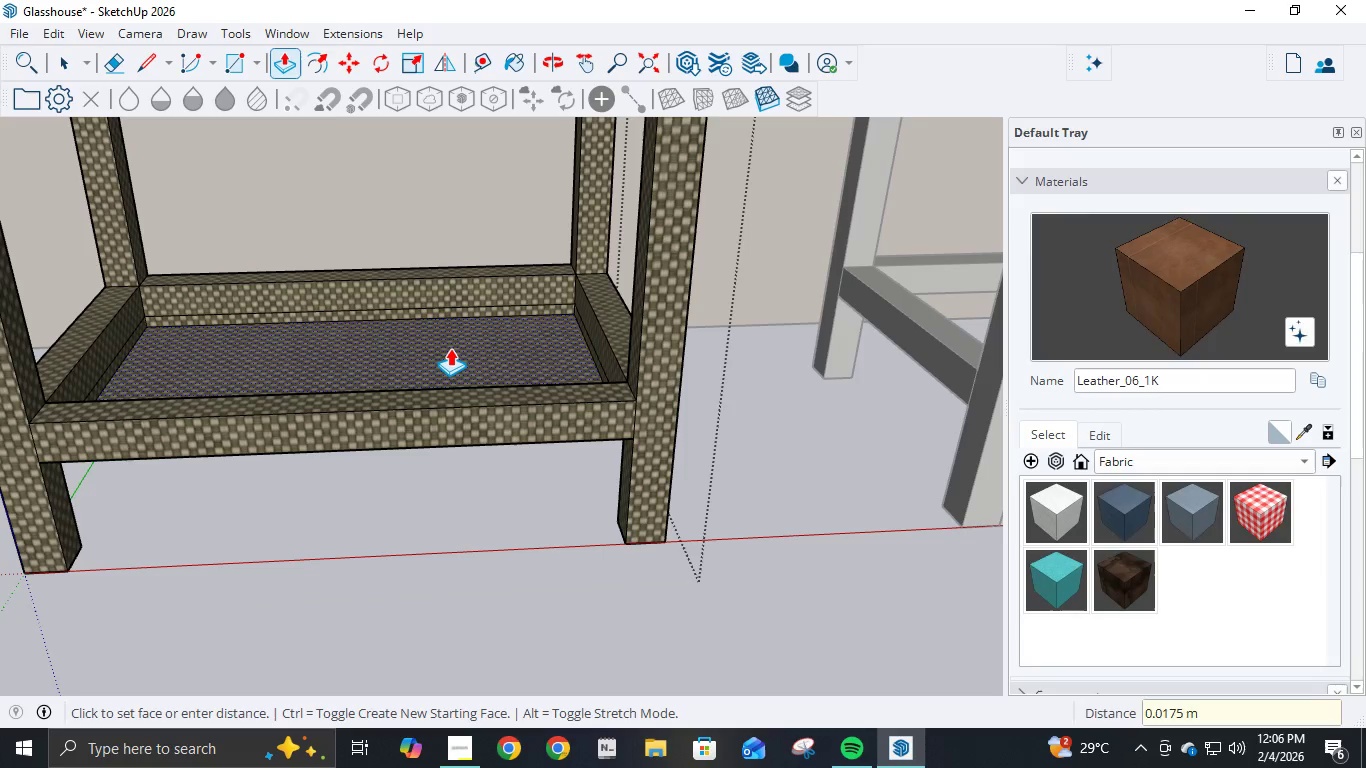 
key(NumpadDecimal)
 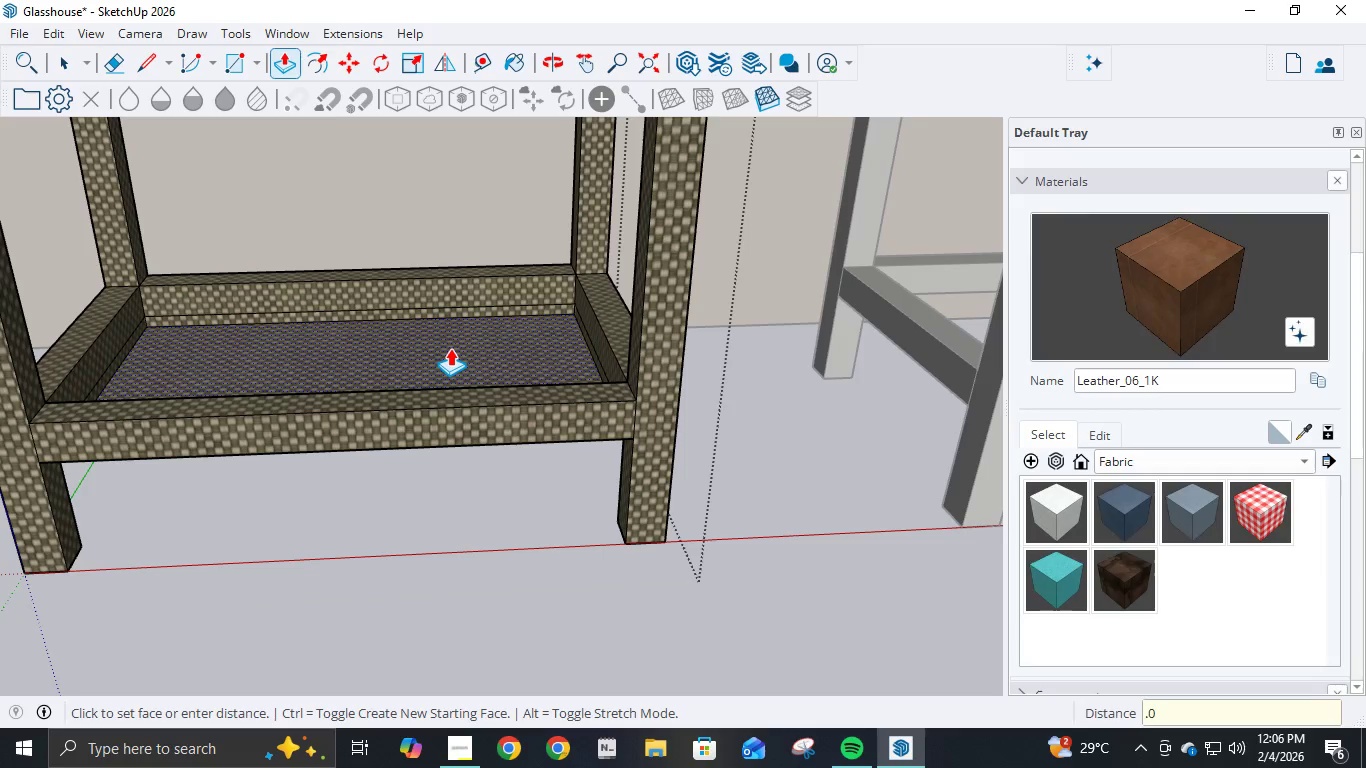 
key(Numpad0)
 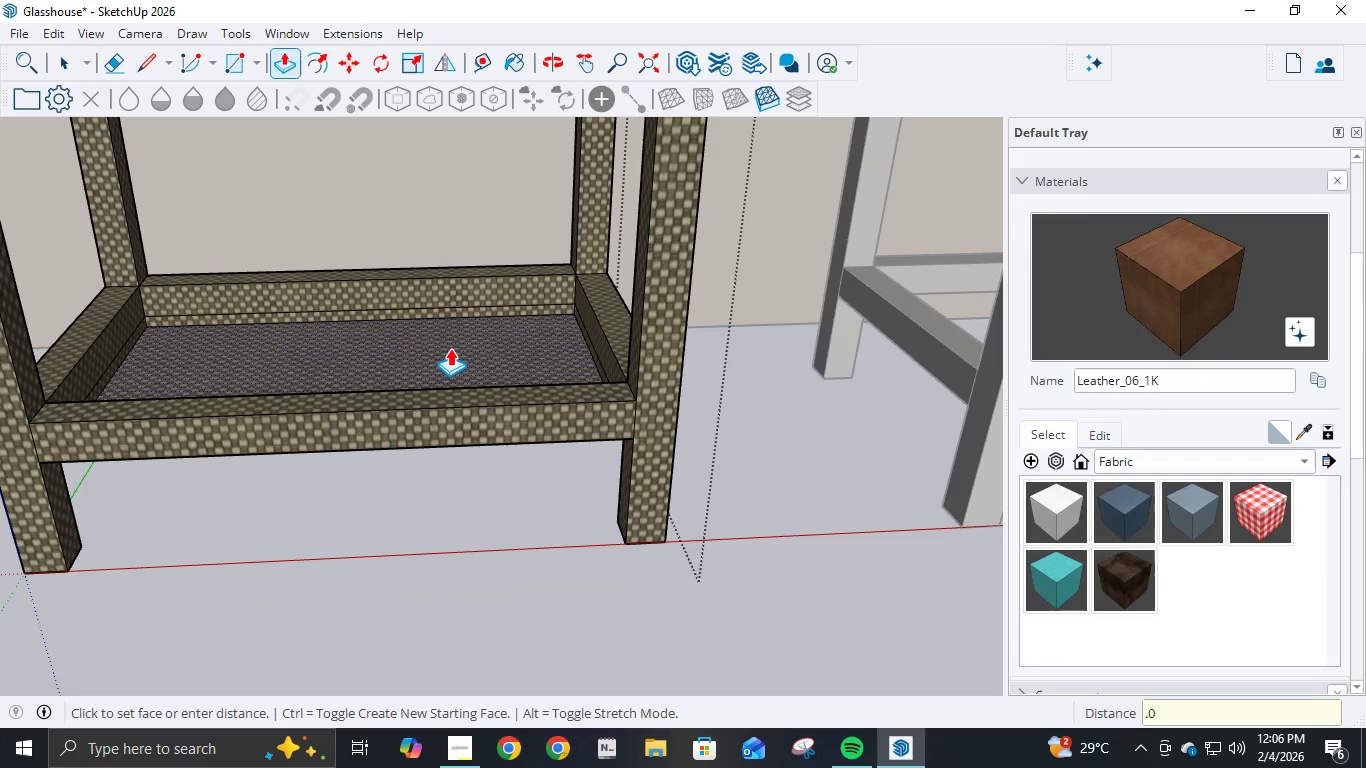 
key(Numpad5)
 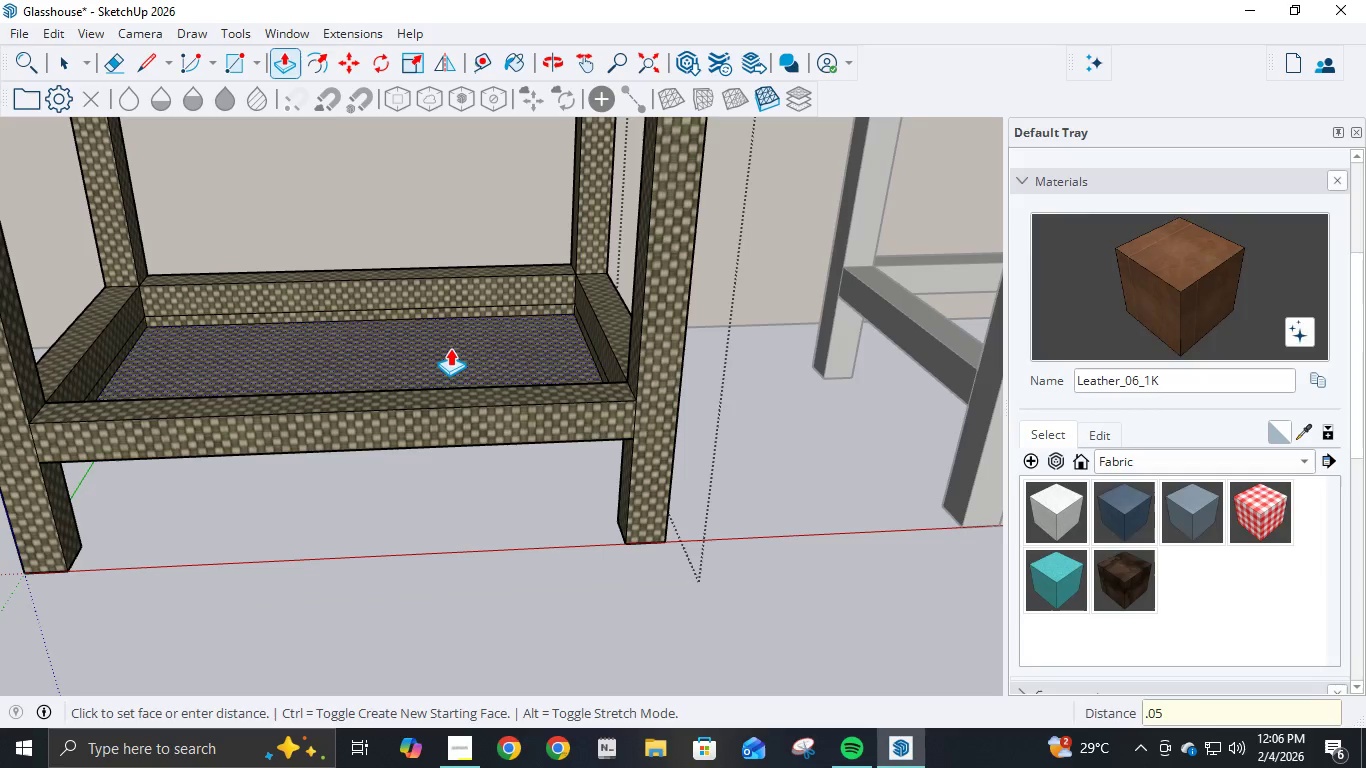 
key(NumpadEnter)
 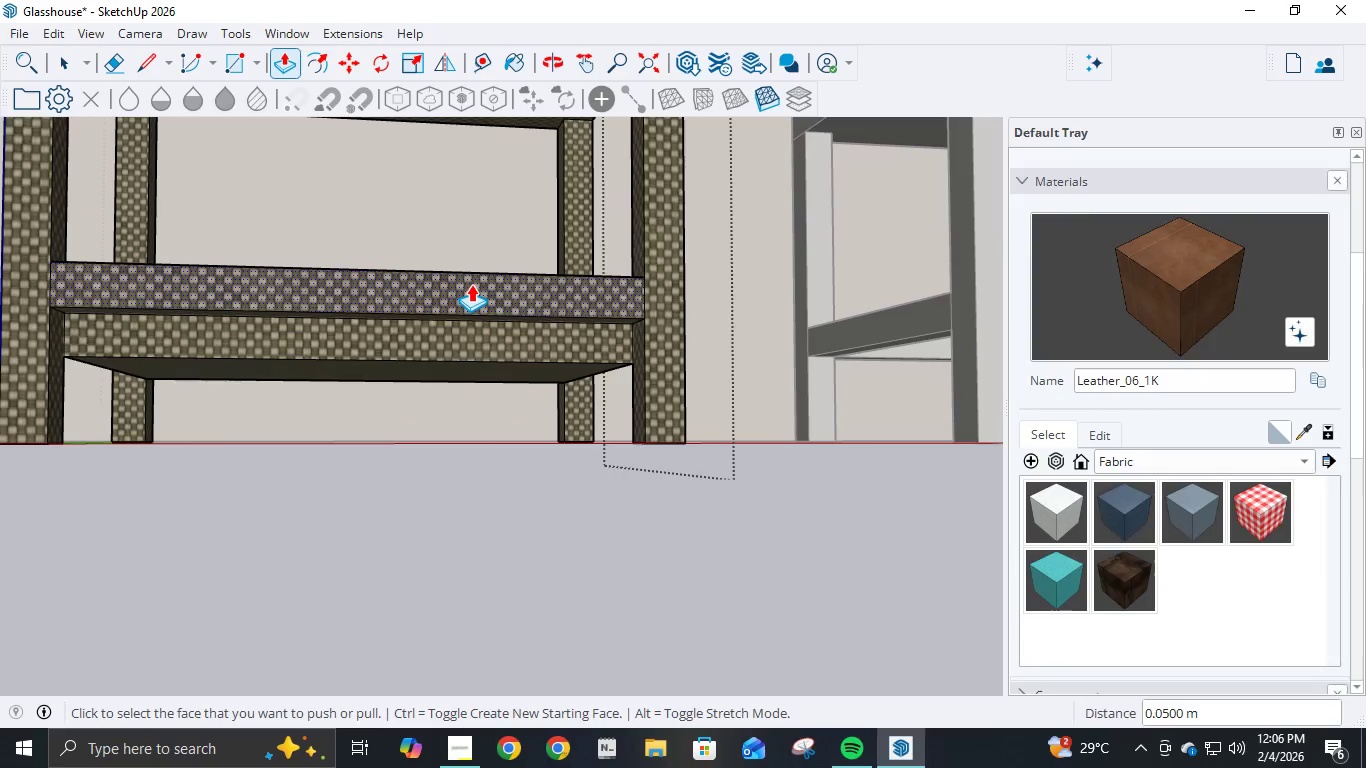 
key(E)
 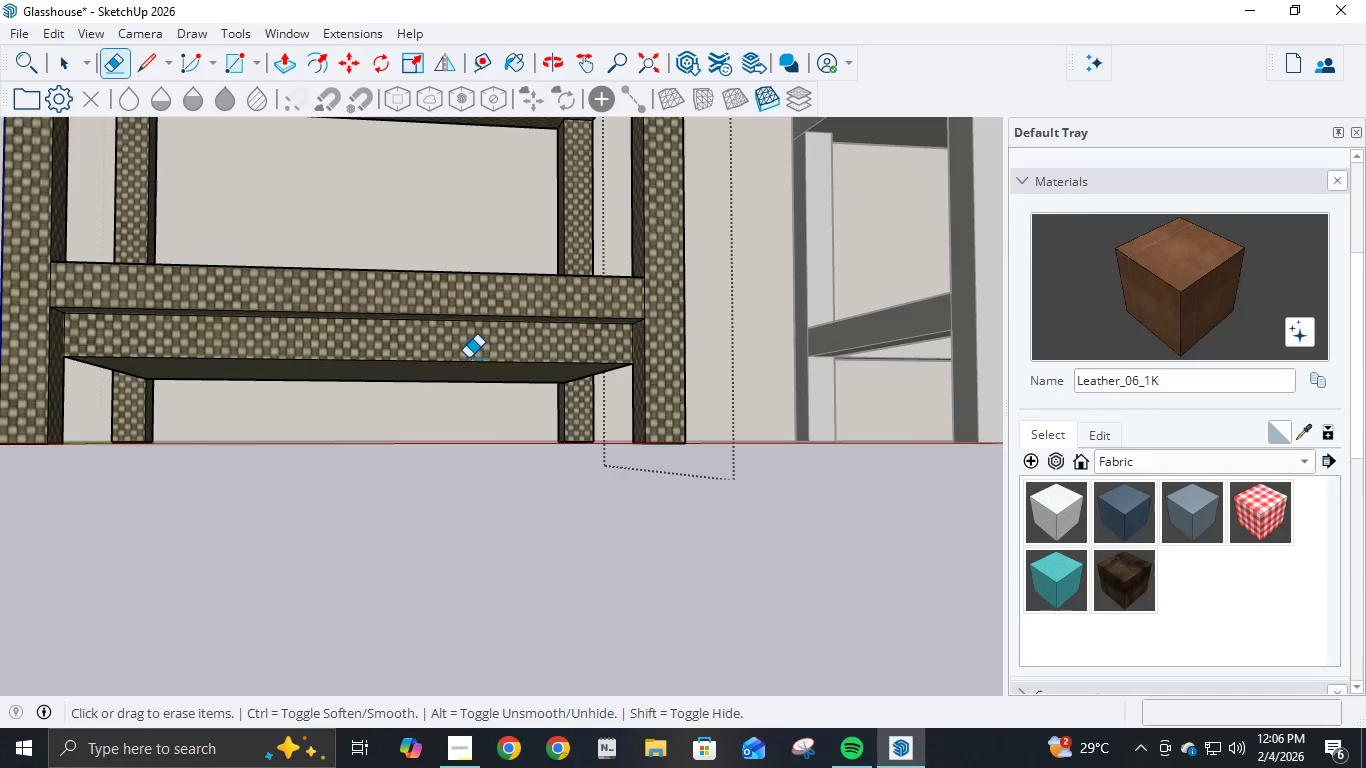 
left_click([468, 359])
 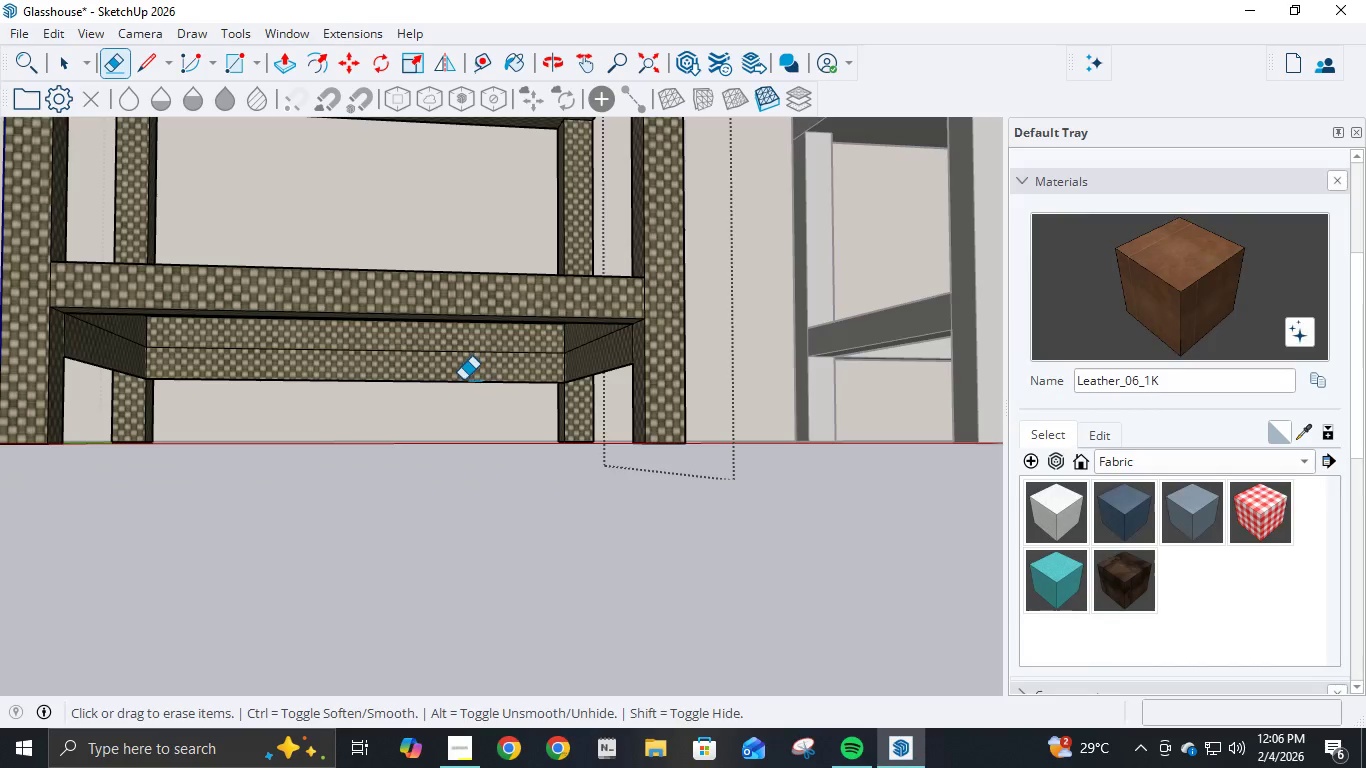 
double_click([463, 383])
 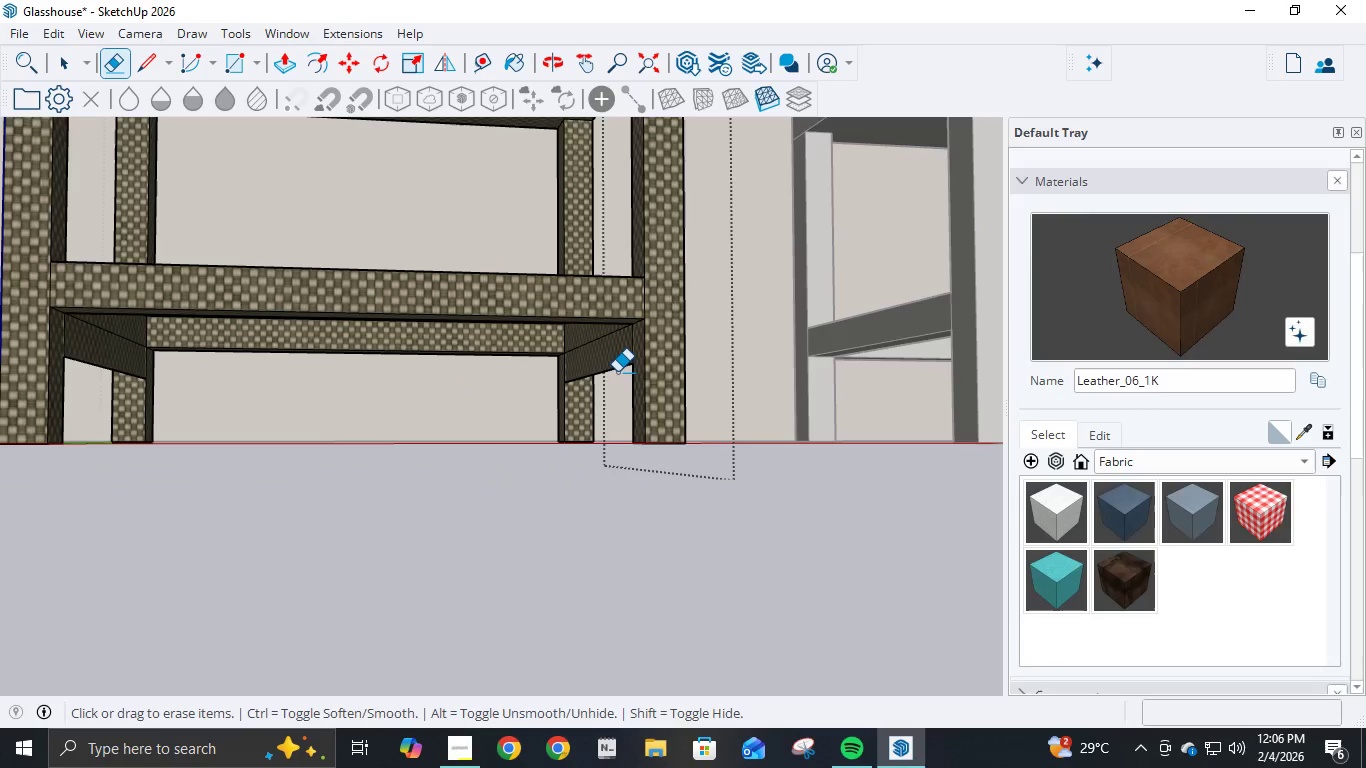 
left_click([618, 368])
 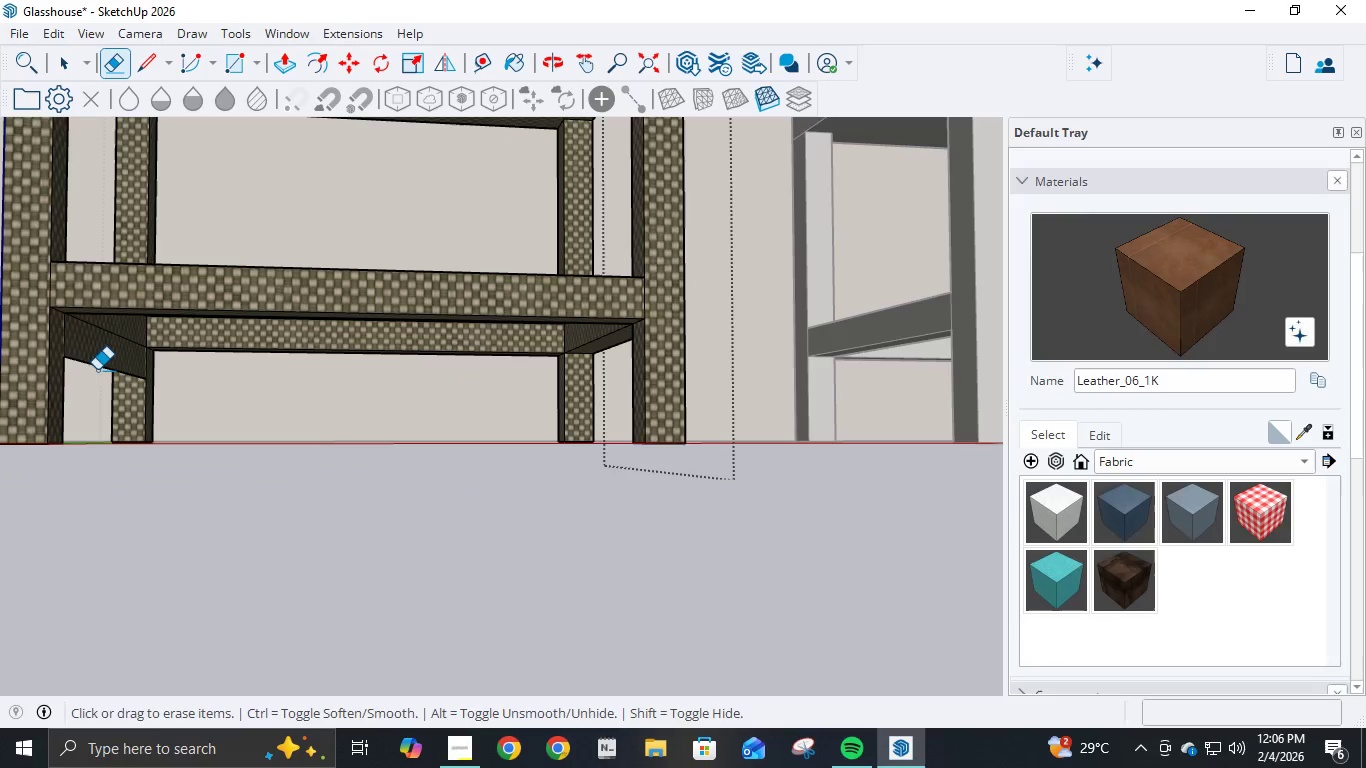 
double_click([96, 367])
 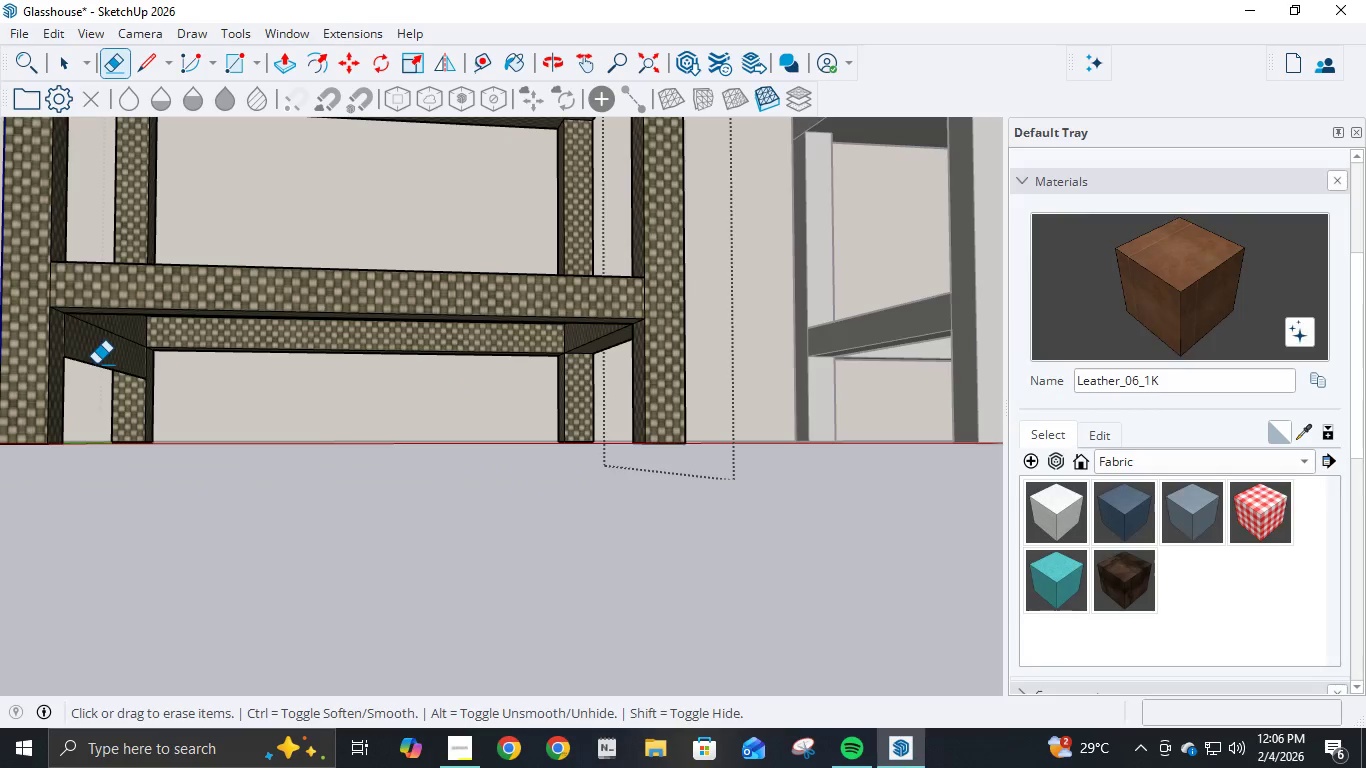 
left_click([96, 364])
 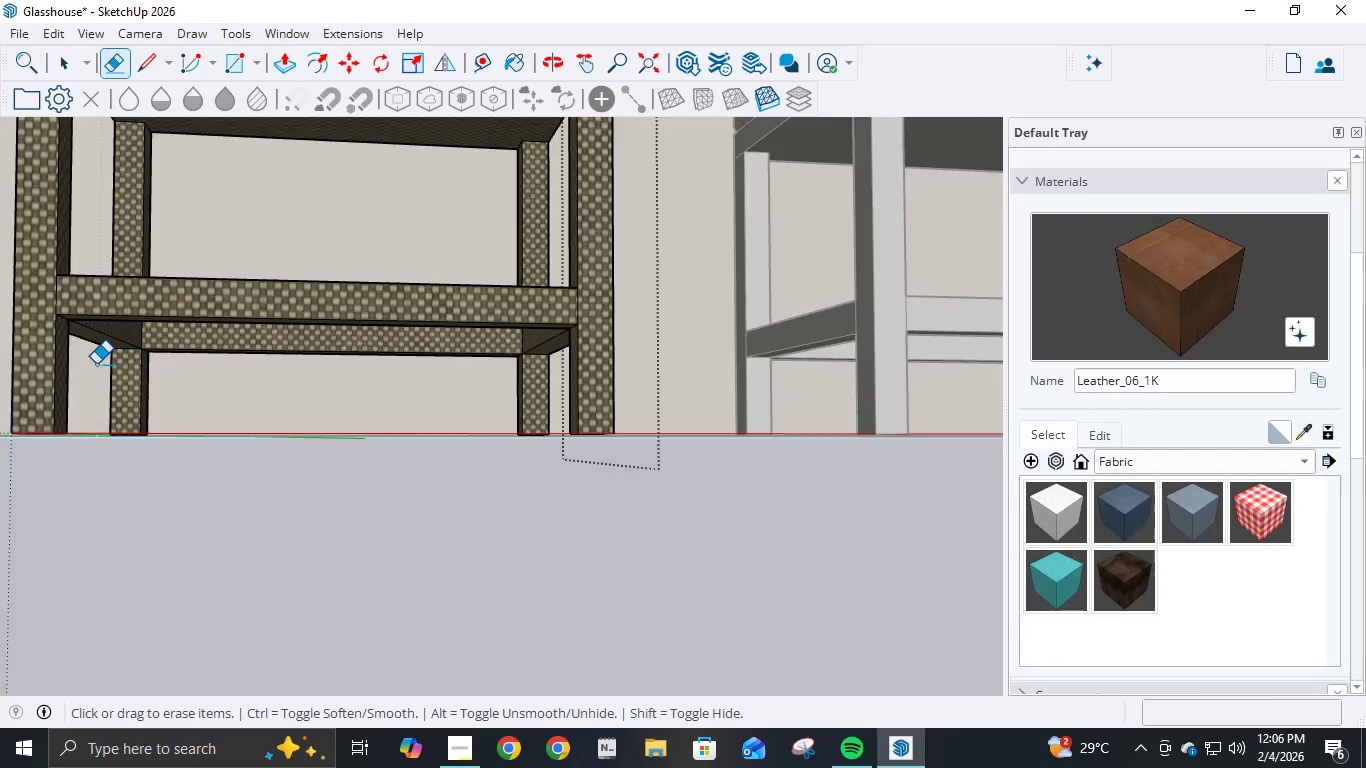 
scroll: coordinate [276, 480], scroll_direction: down, amount: 15.0
 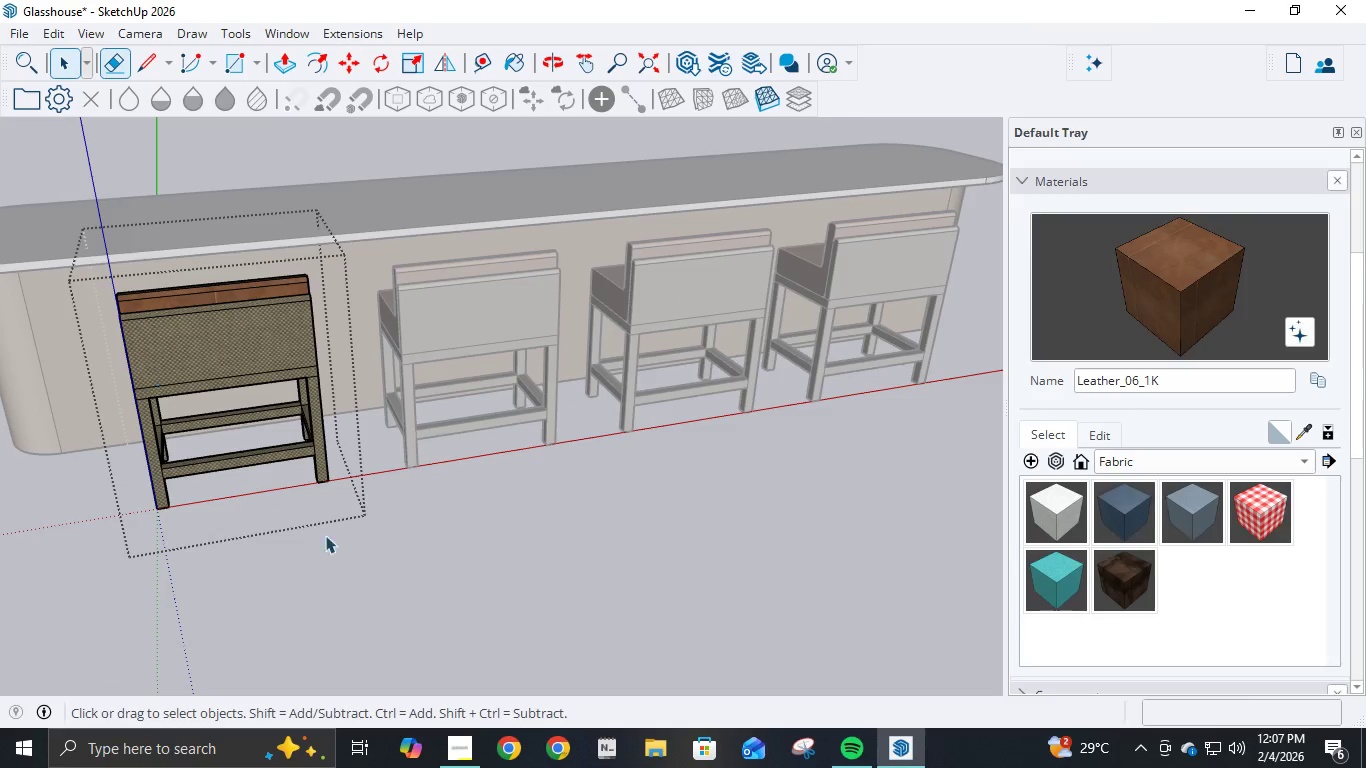 
double_click([524, 615])
 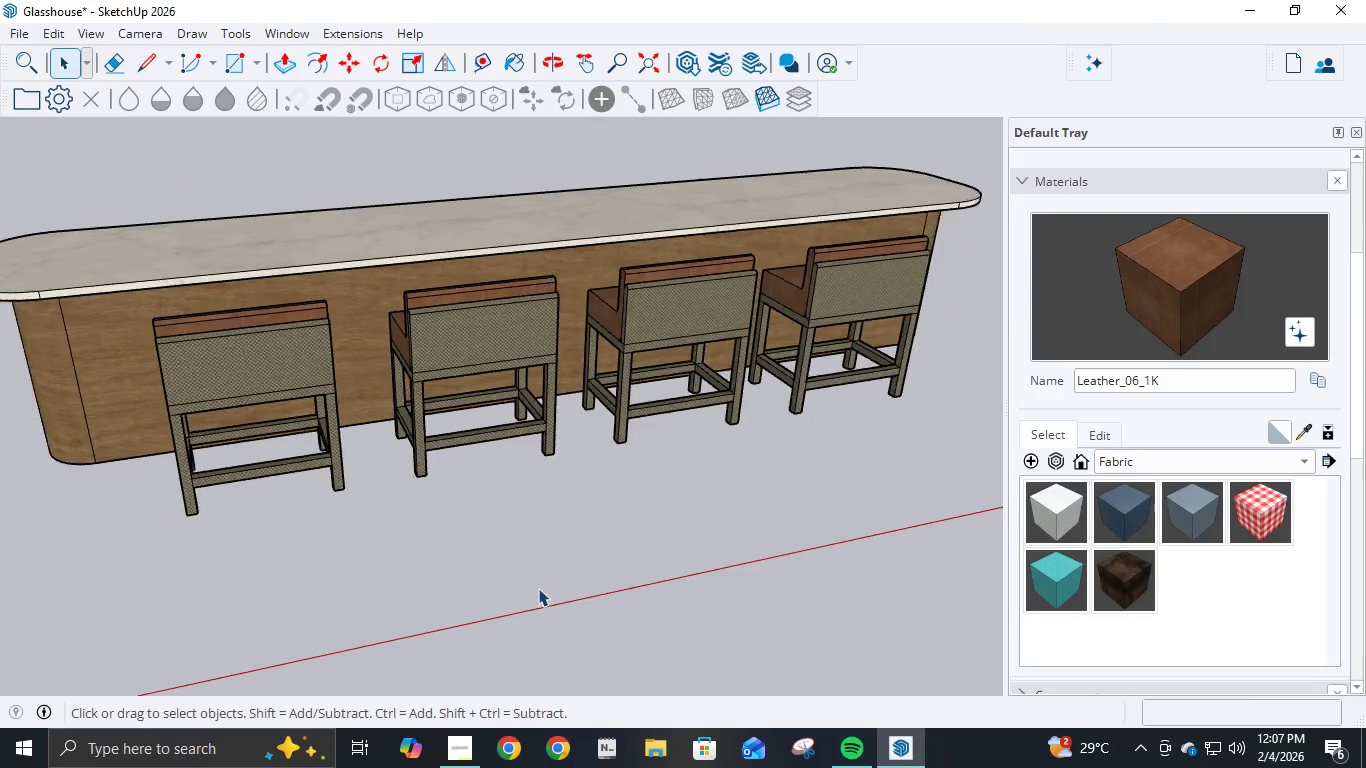 
scroll: coordinate [544, 569], scroll_direction: down, amount: 8.0
 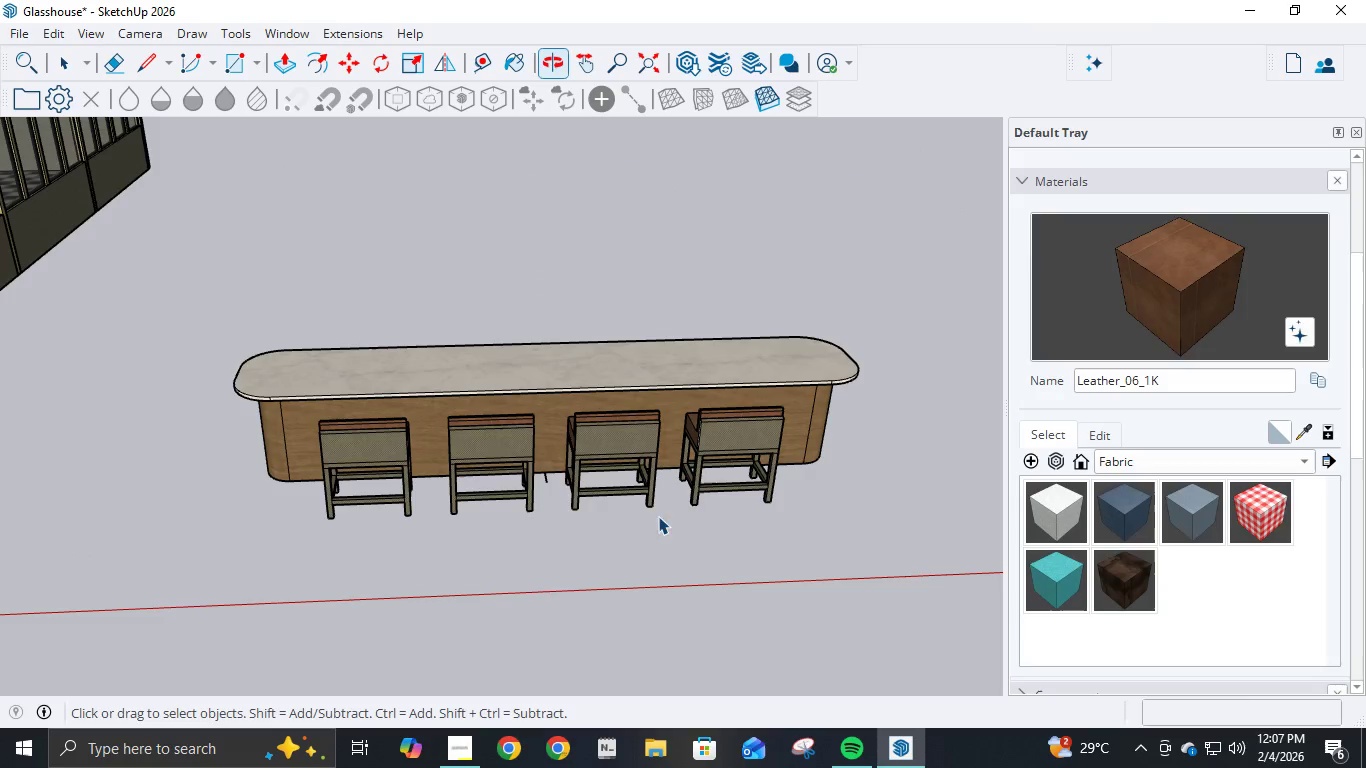 
left_click([707, 470])
 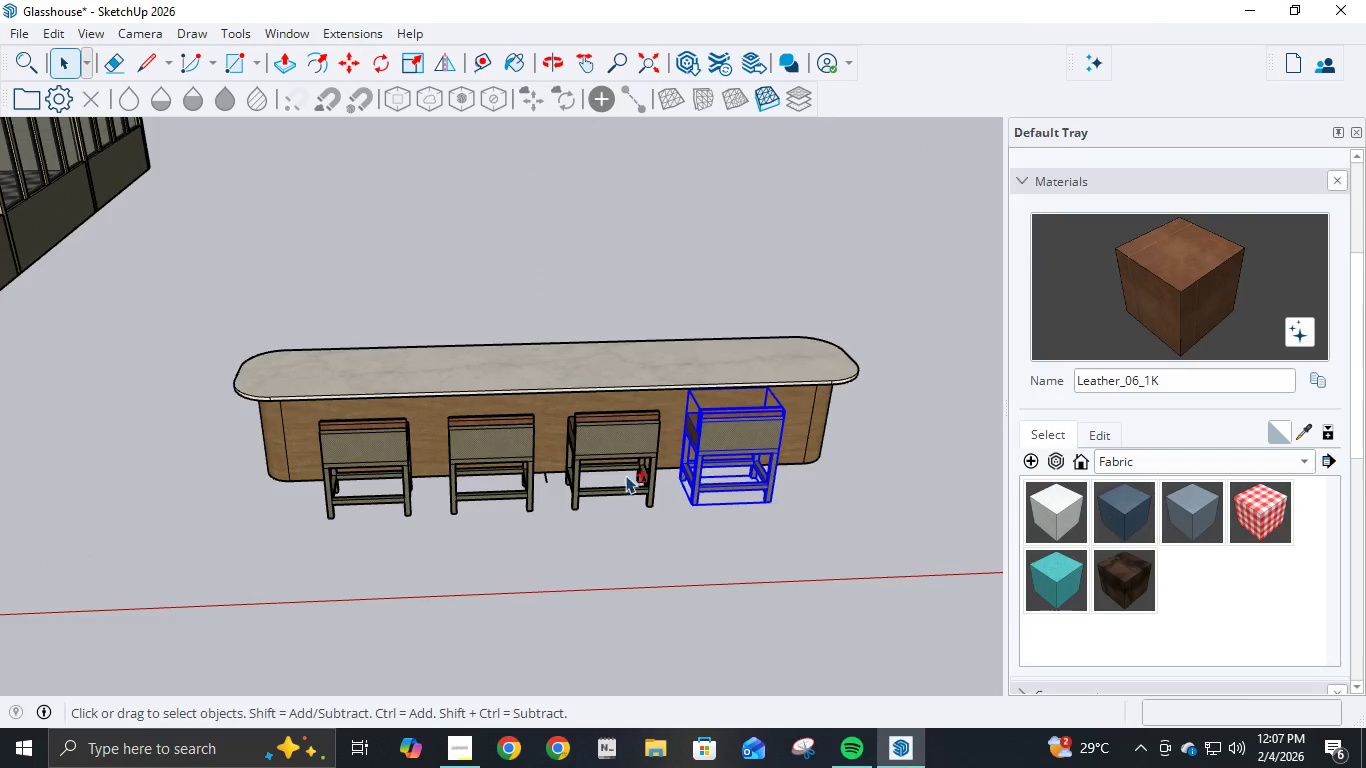 
hold_key(key=ShiftLeft, duration=1.5)
left_click([616, 469])
 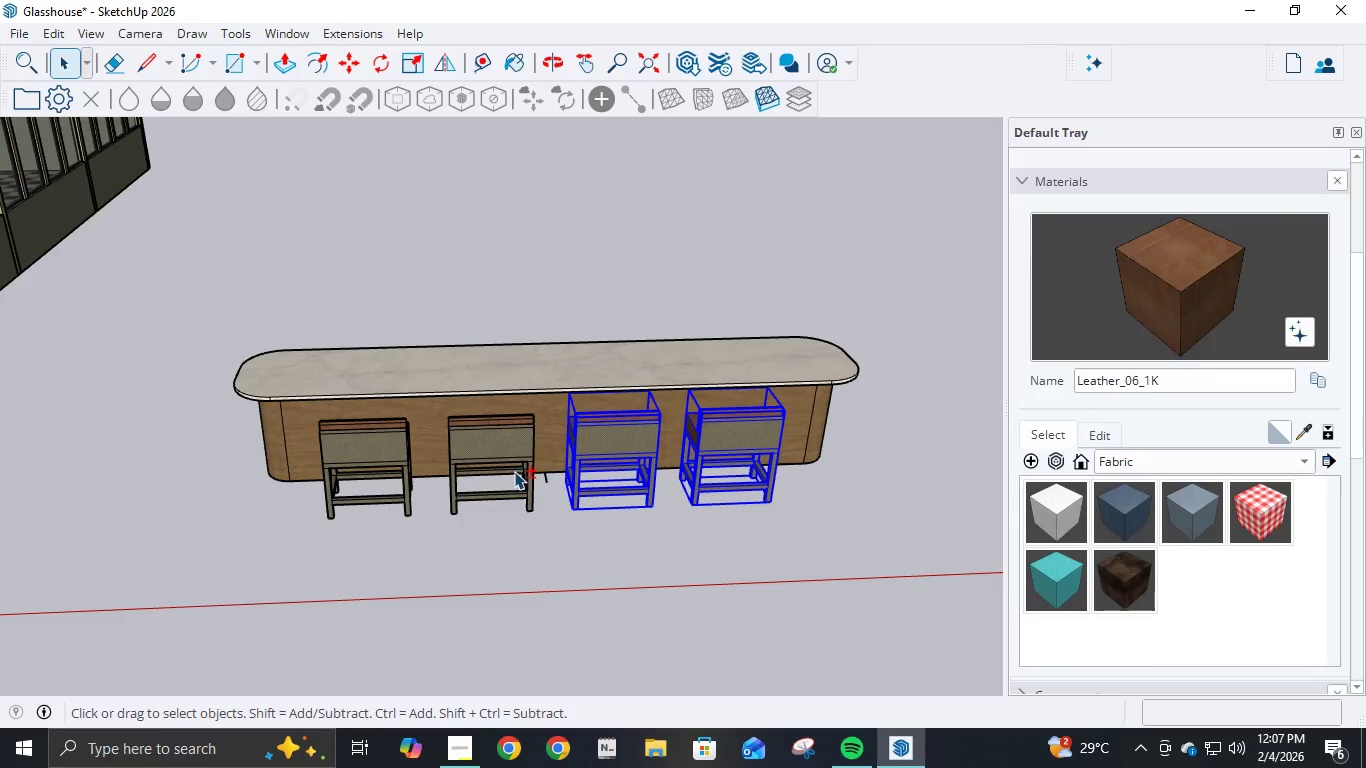 
left_click([506, 444])
 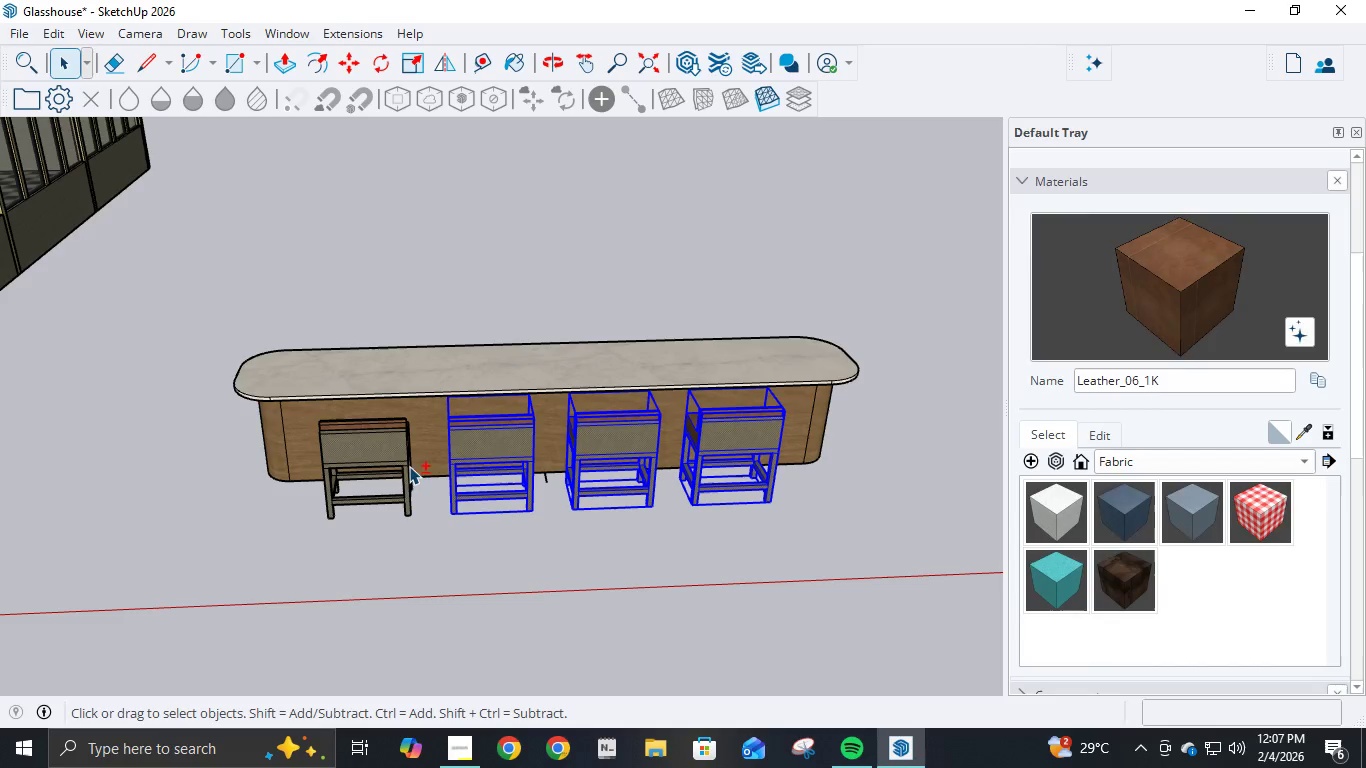 
hold_key(key=ShiftLeft, duration=1.52)
left_click([385, 453])
 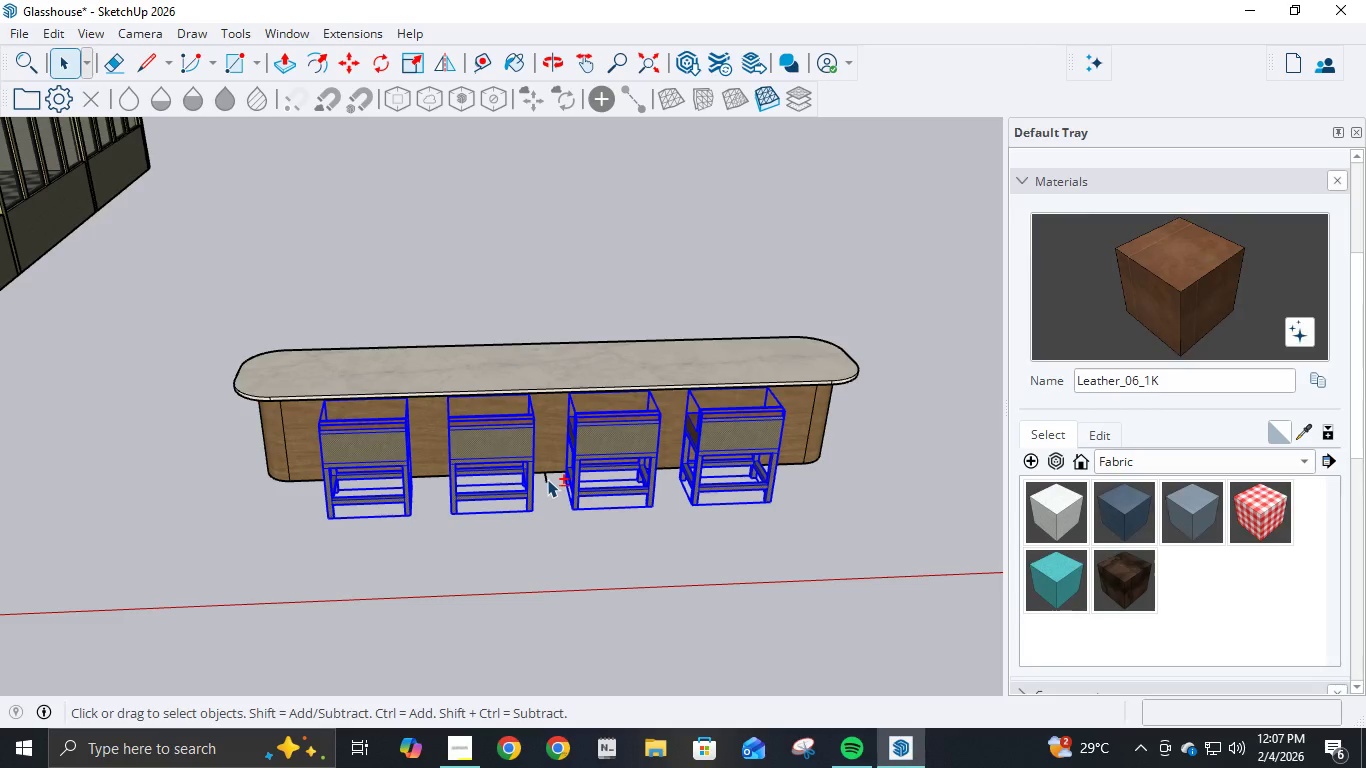 
hold_key(key=ShiftLeft, duration=0.7)
left_click([547, 479])
 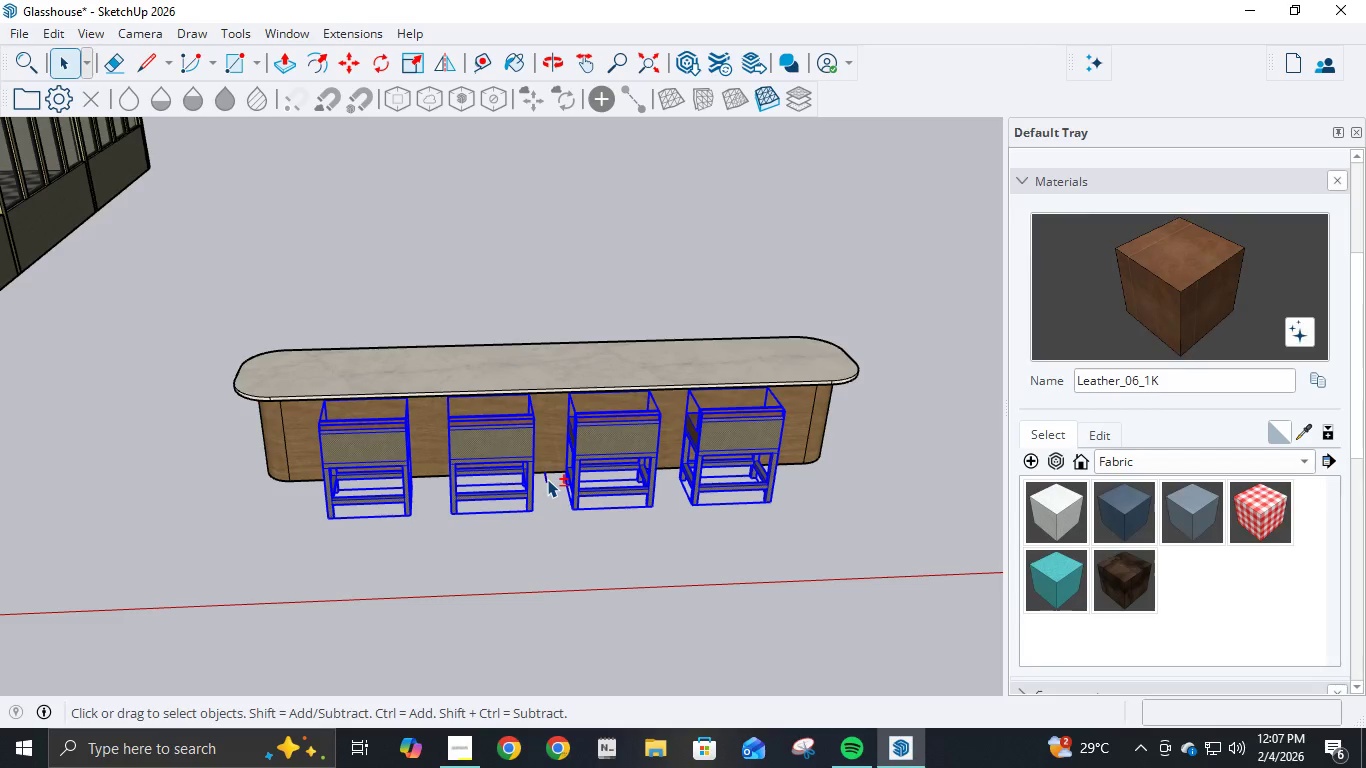 
key(Control+C)
 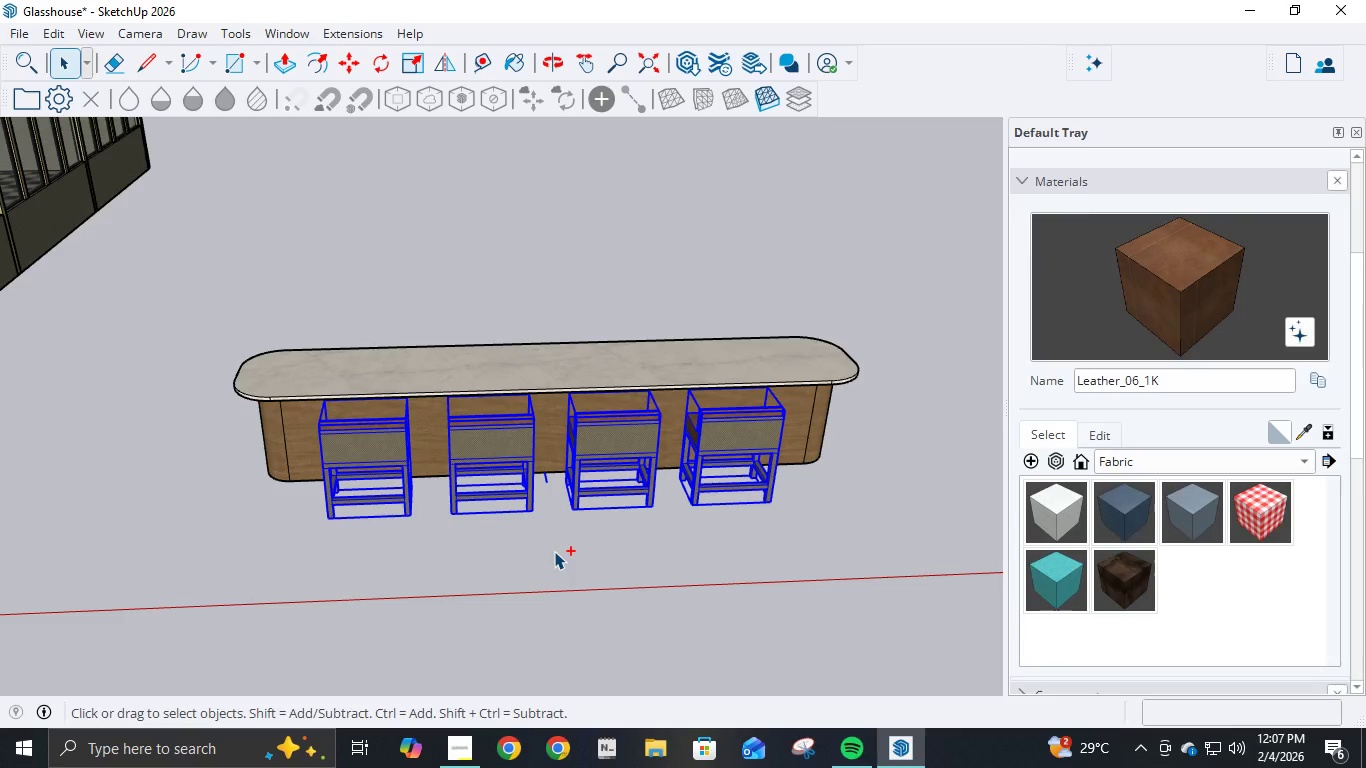 
key(Control+V)
 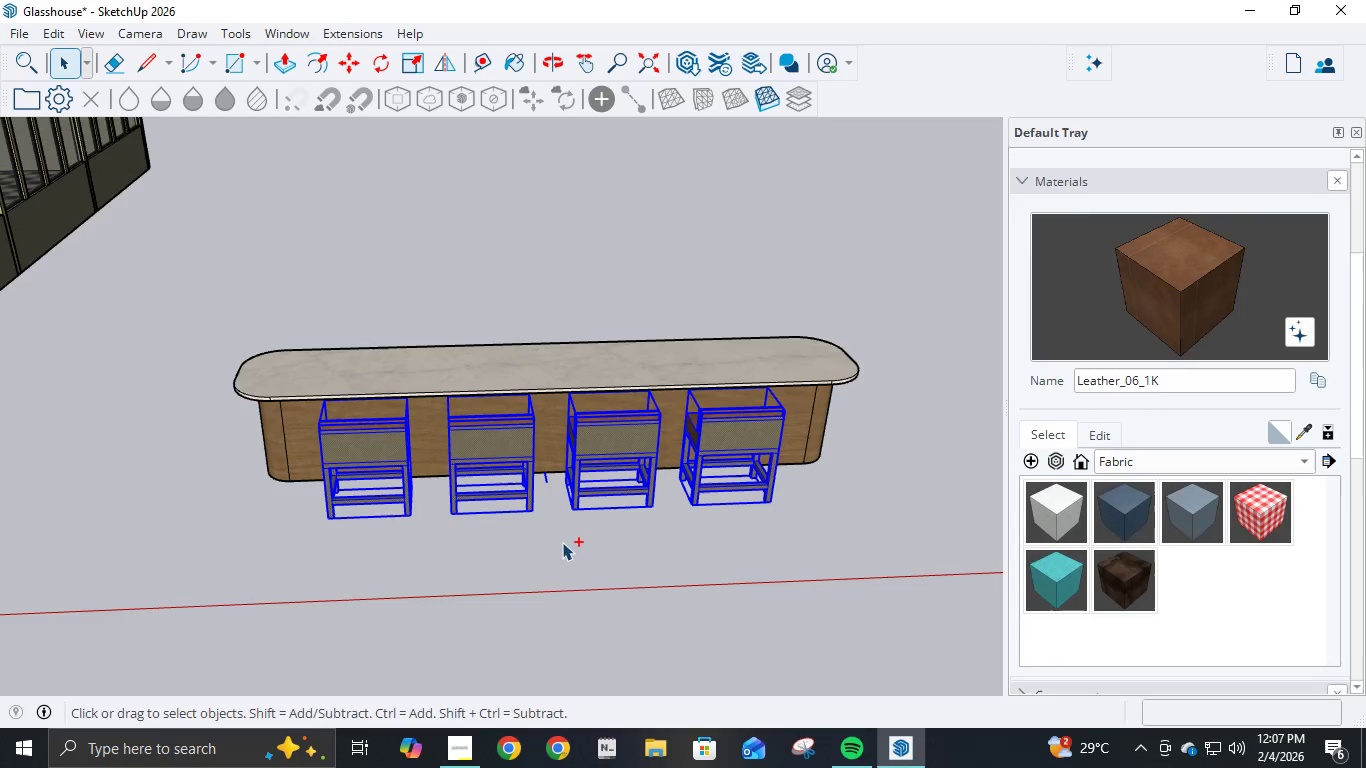 
scroll: coordinate [566, 533], scroll_direction: down, amount: 5.0
 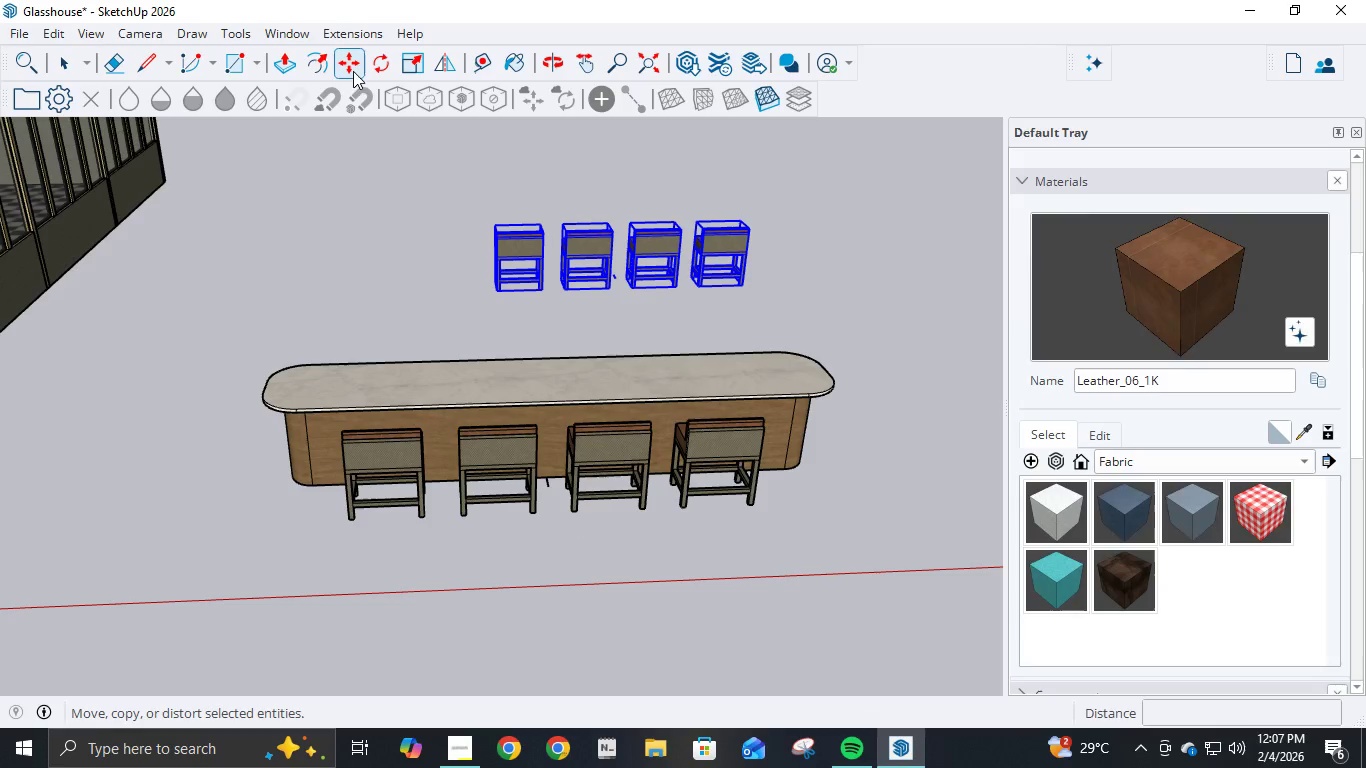 
left_click([381, 59])
 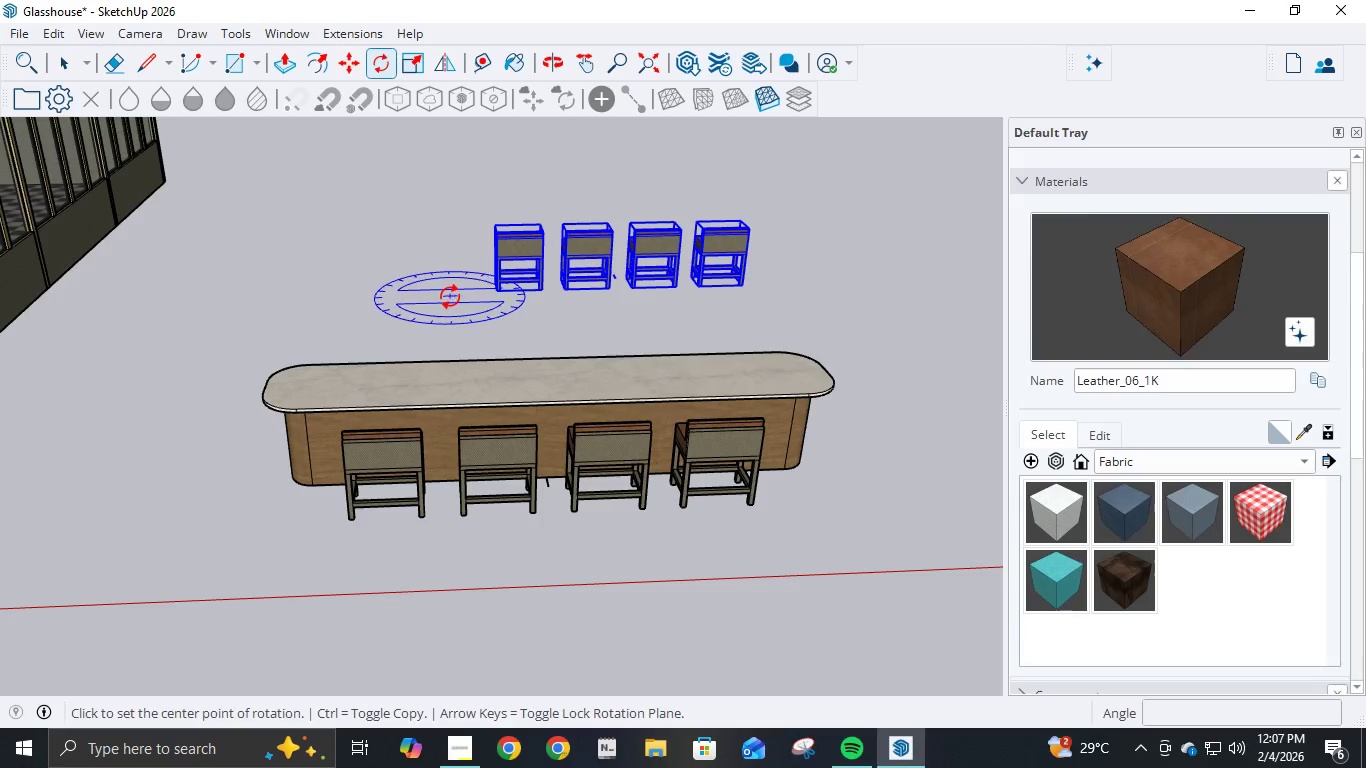 
left_click([446, 290])
 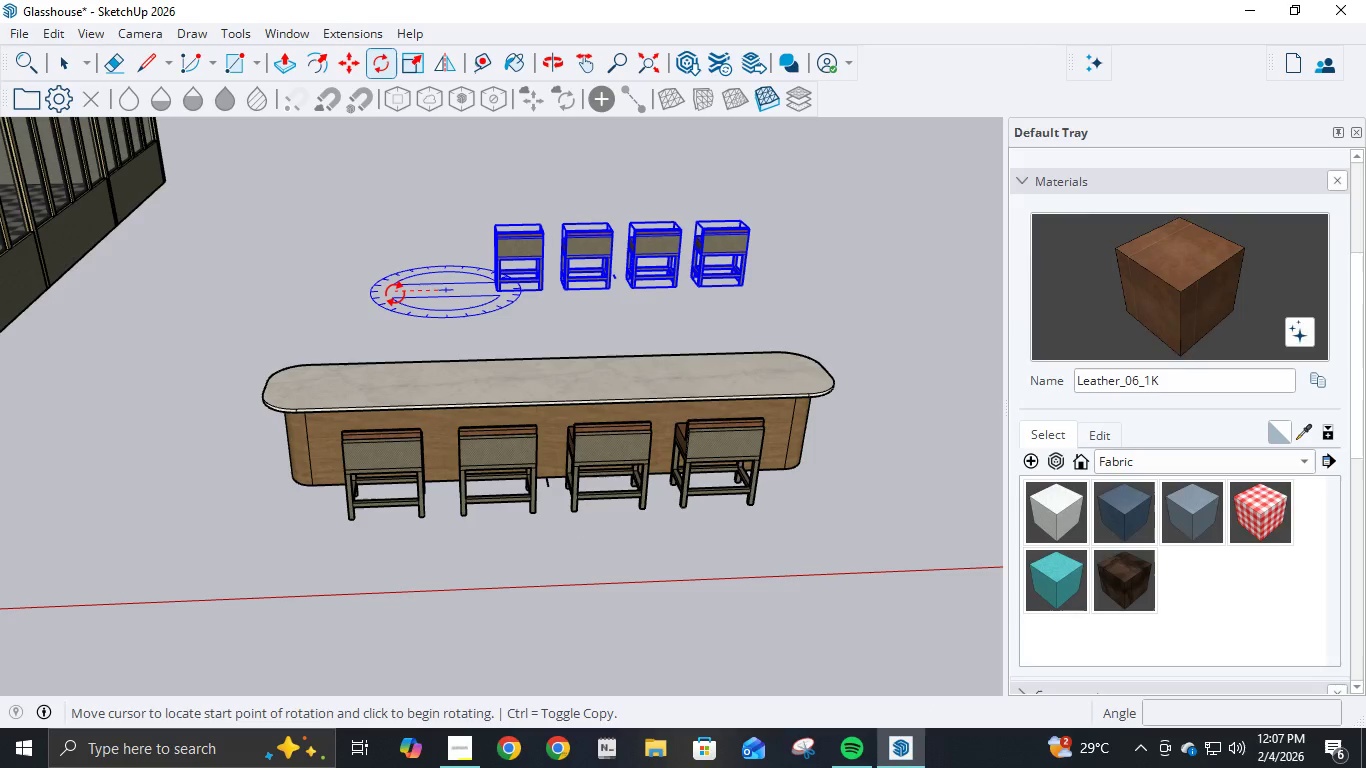 
left_click([395, 293])
 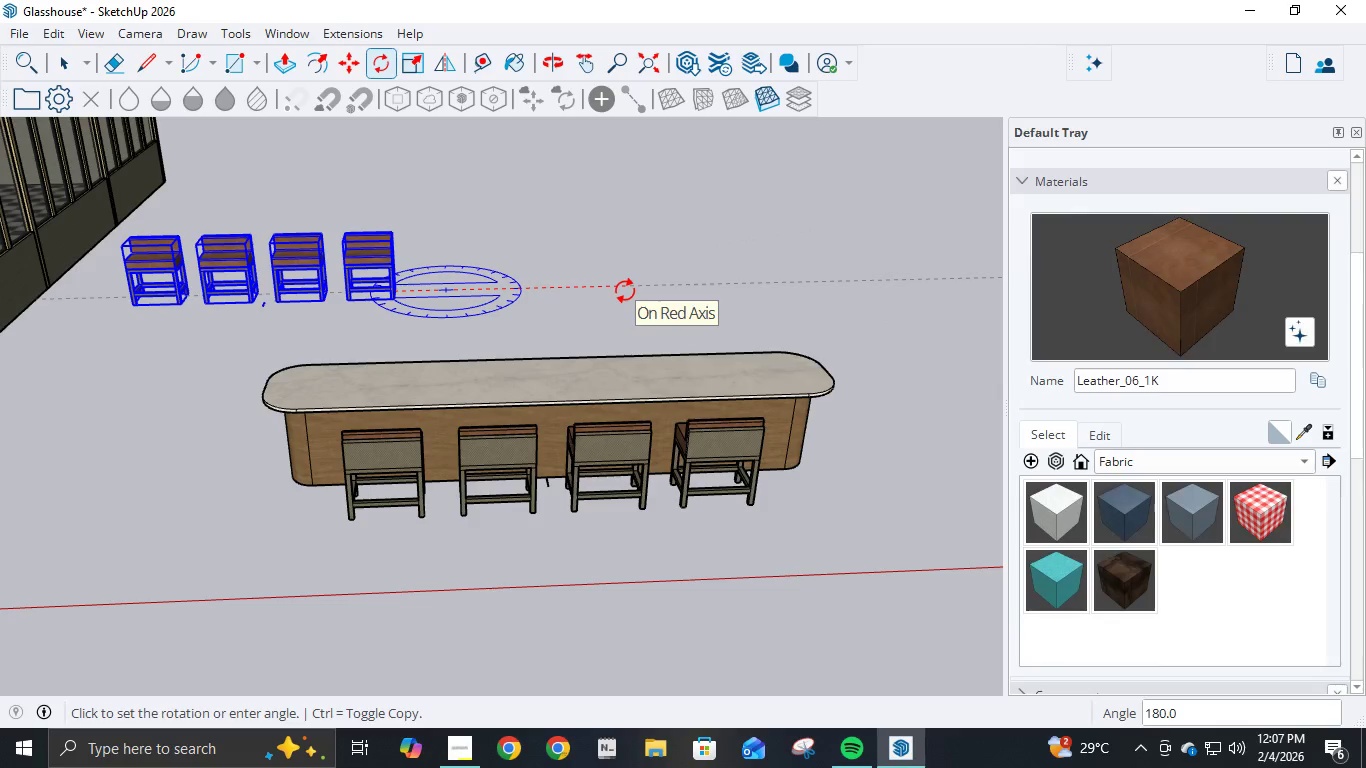 
left_click([626, 287])
 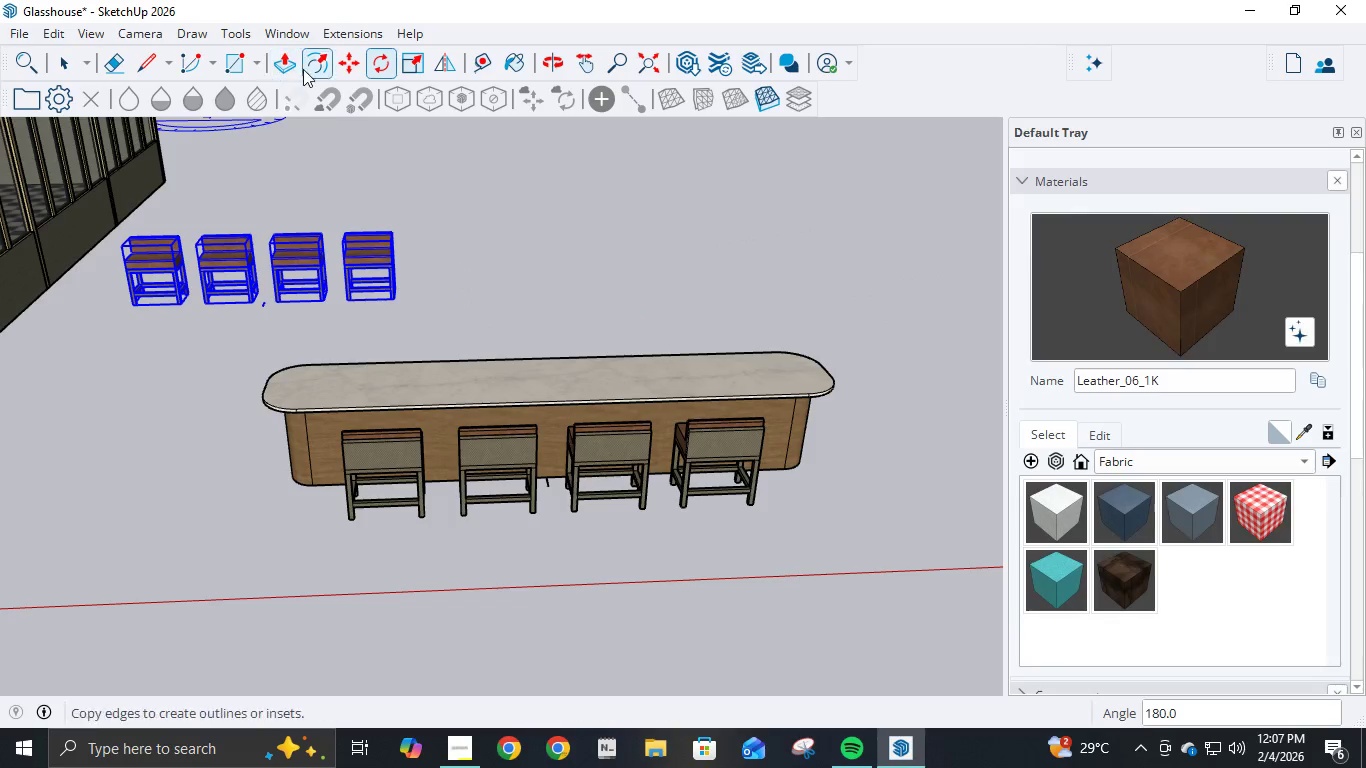 
left_click([337, 68])
 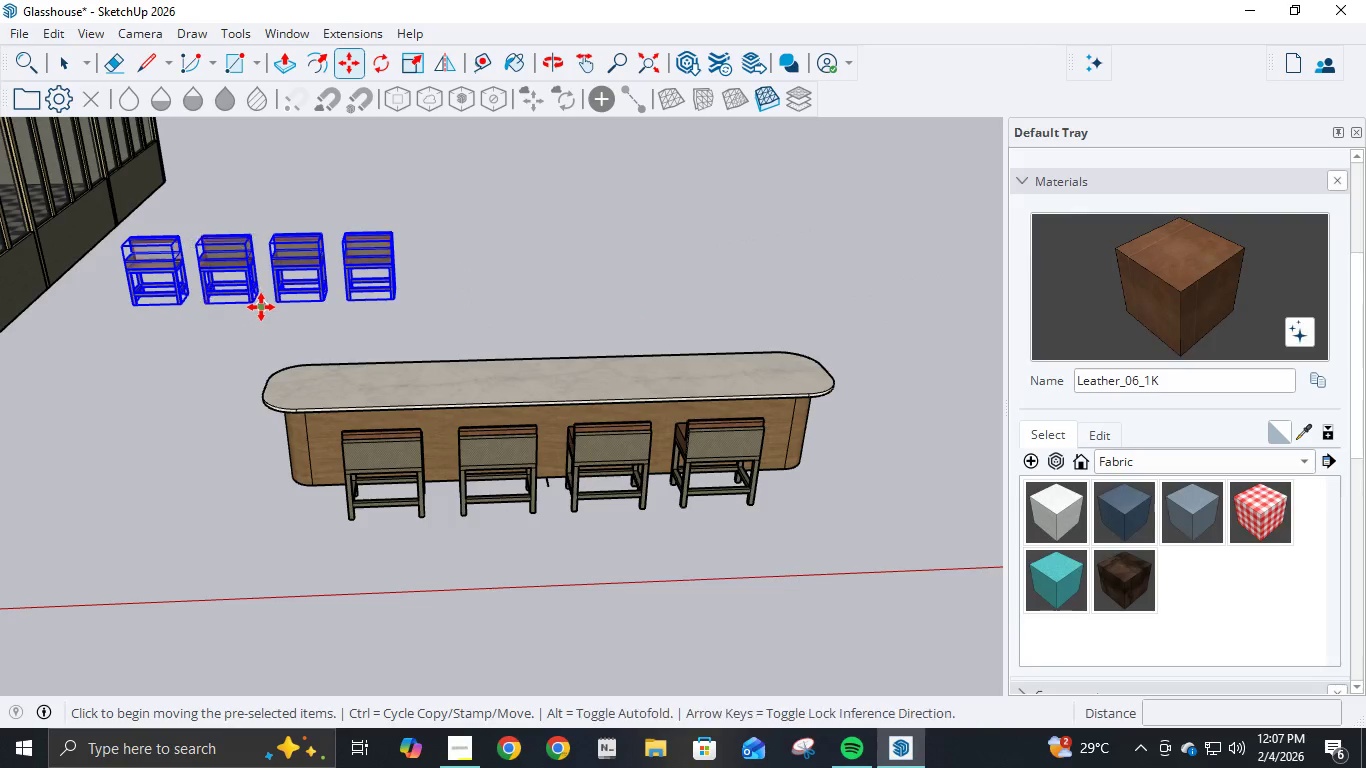 
left_click([261, 307])
 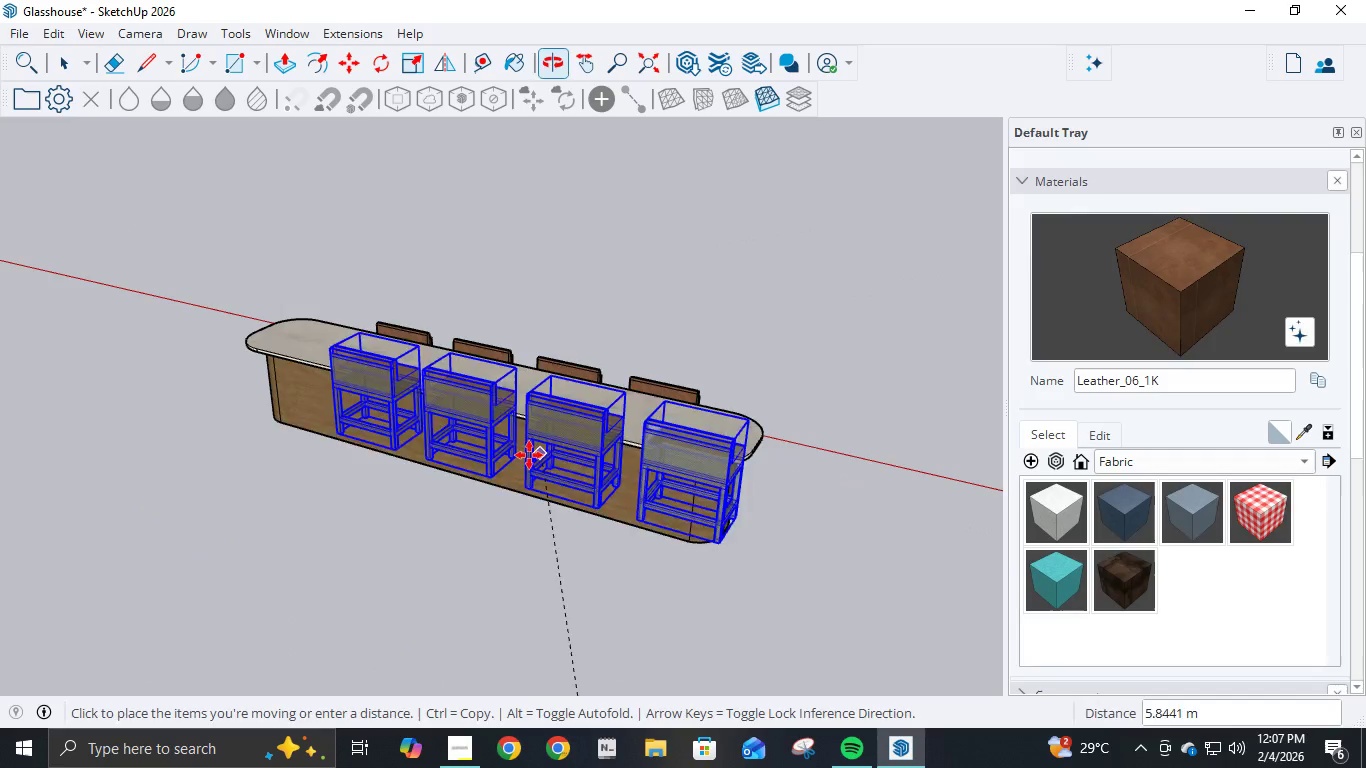 
scroll: coordinate [477, 484], scroll_direction: up, amount: 6.0
 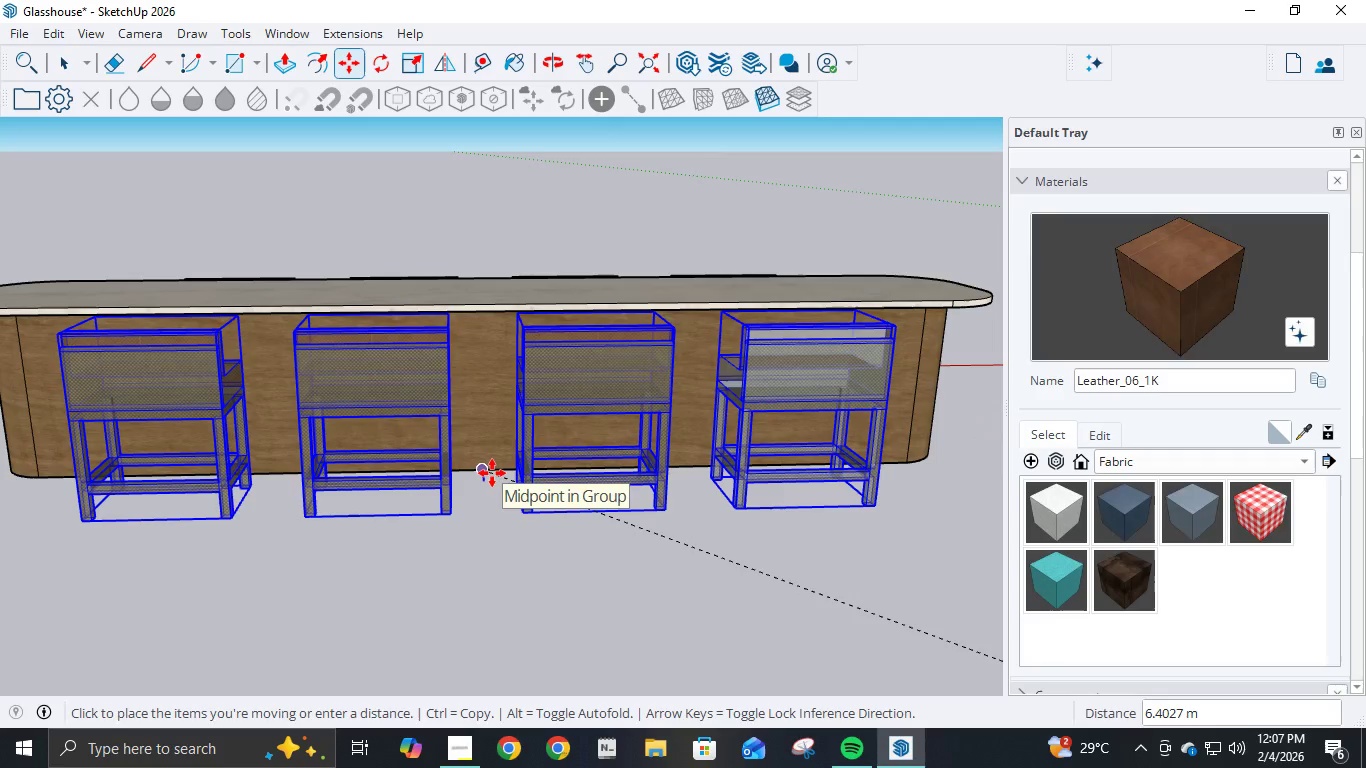 
left_click([492, 473])
 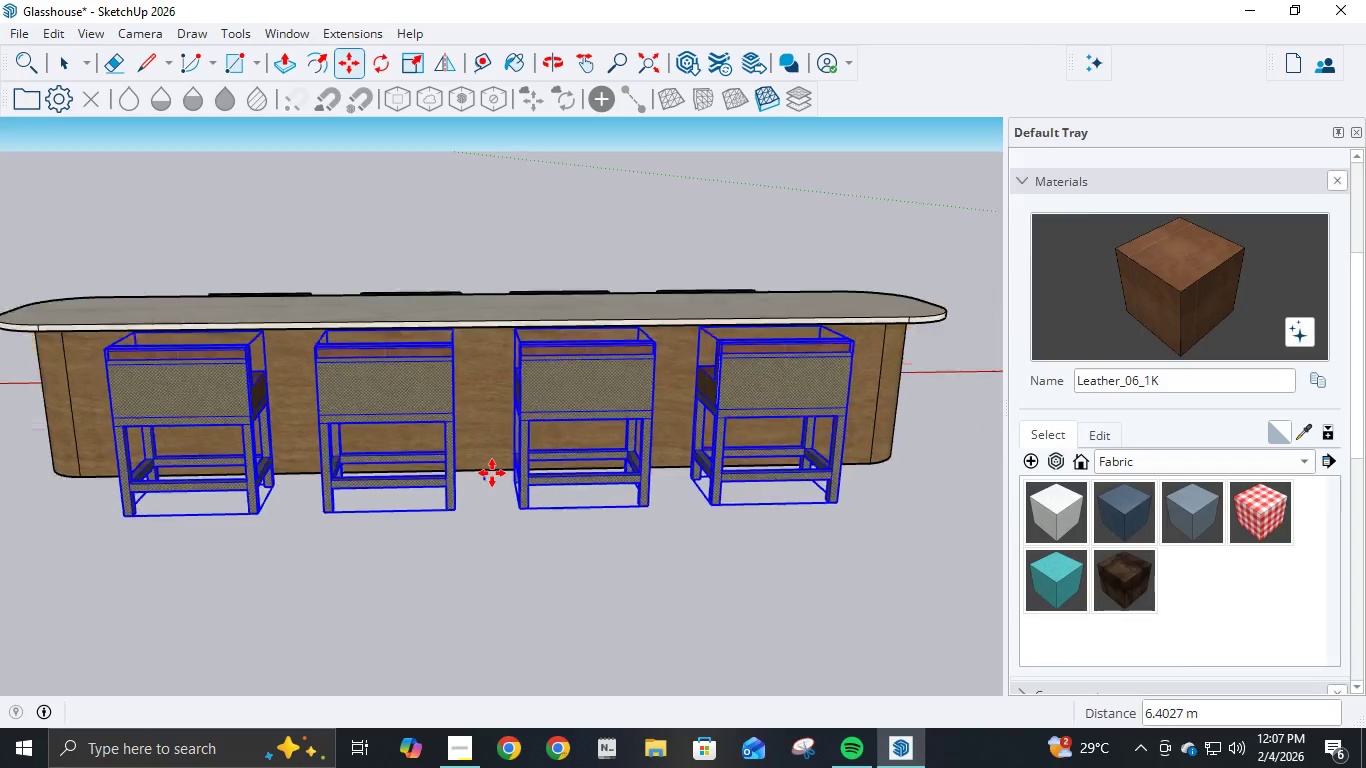 
scroll: coordinate [492, 473], scroll_direction: down, amount: 9.0
 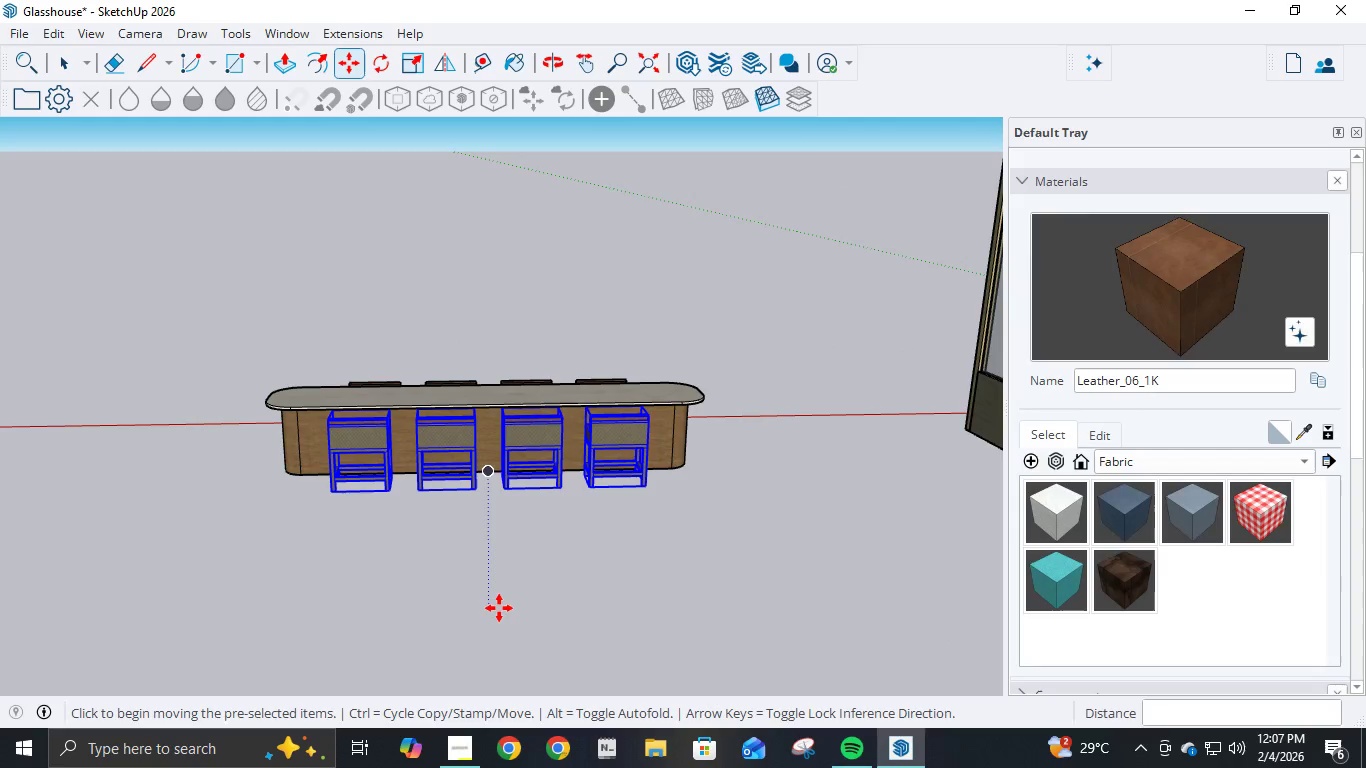 
scroll: coordinate [550, 572], scroll_direction: up, amount: 4.0
 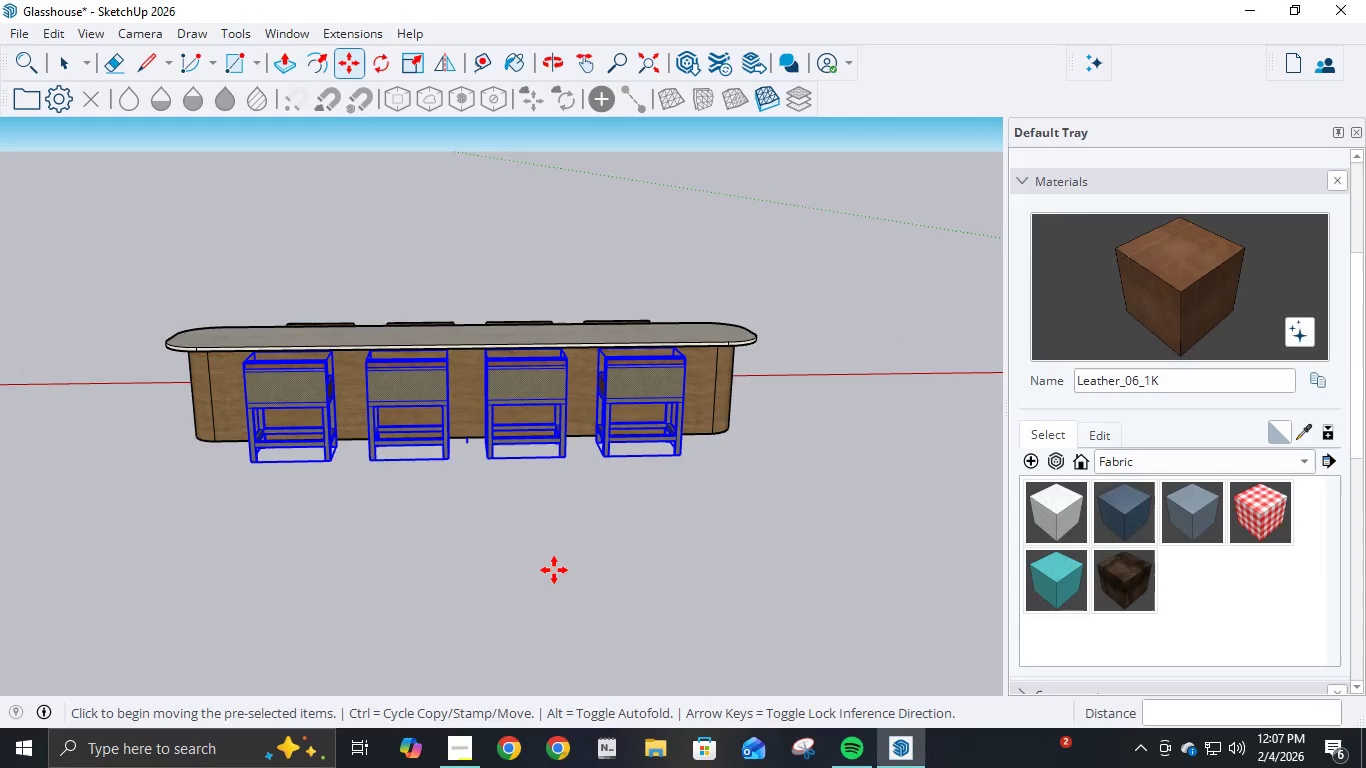 
key(Escape)
 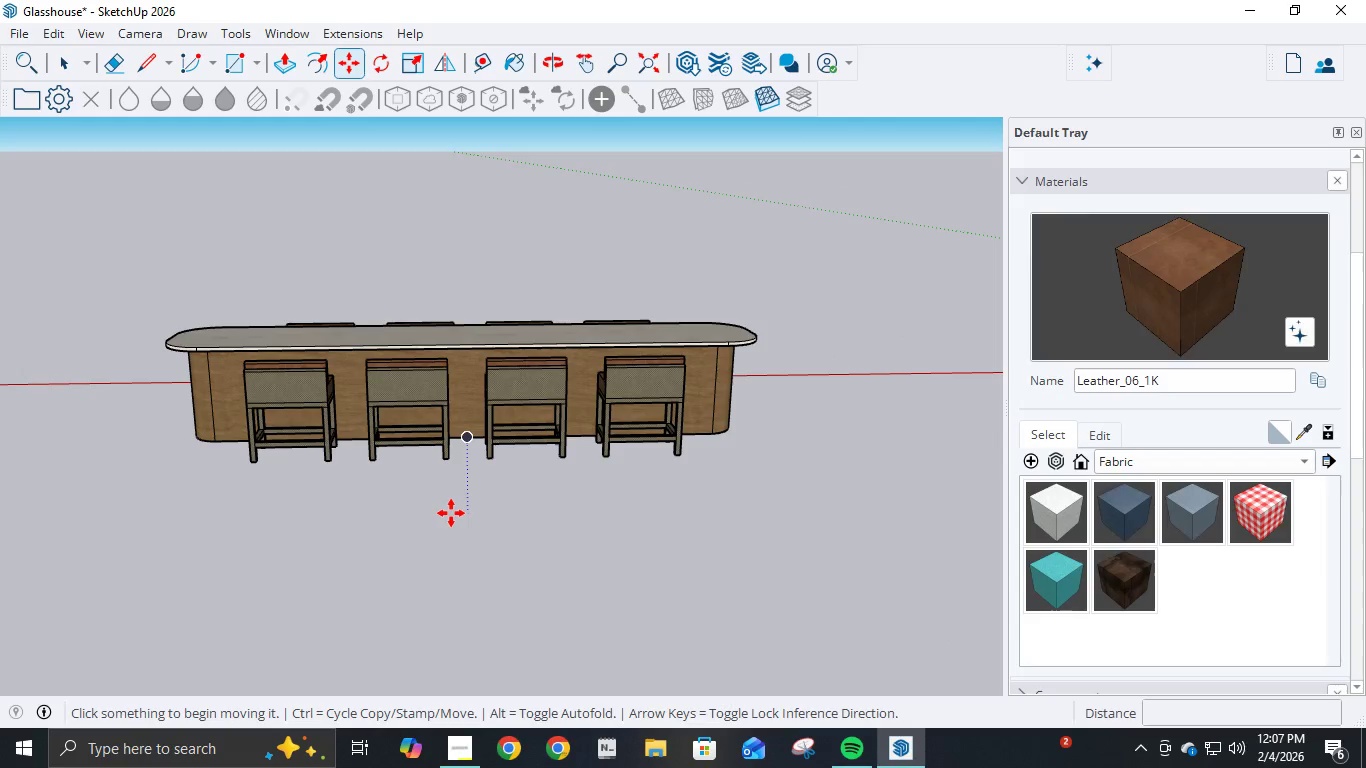 
scroll: coordinate [451, 507], scroll_direction: up, amount: 4.0
 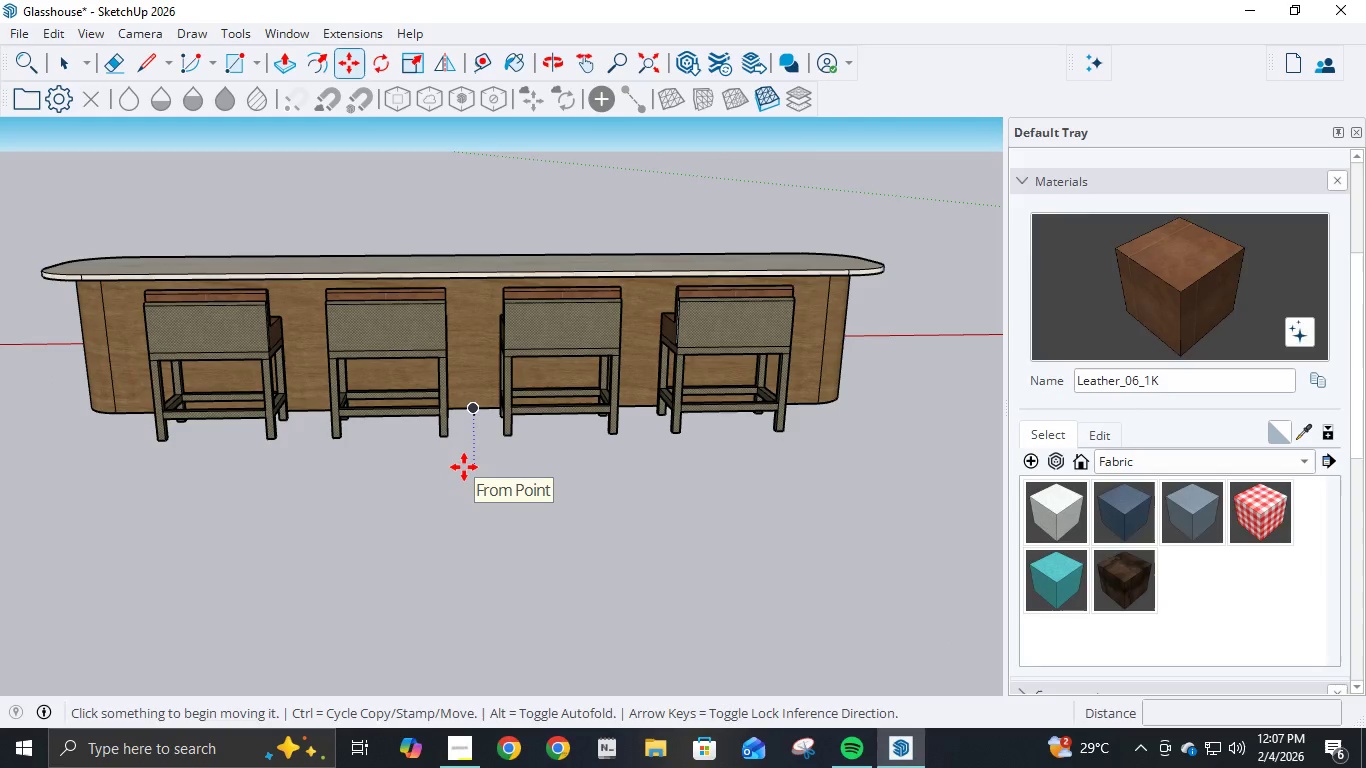 
scroll: coordinate [467, 473], scroll_direction: down, amount: 3.0
 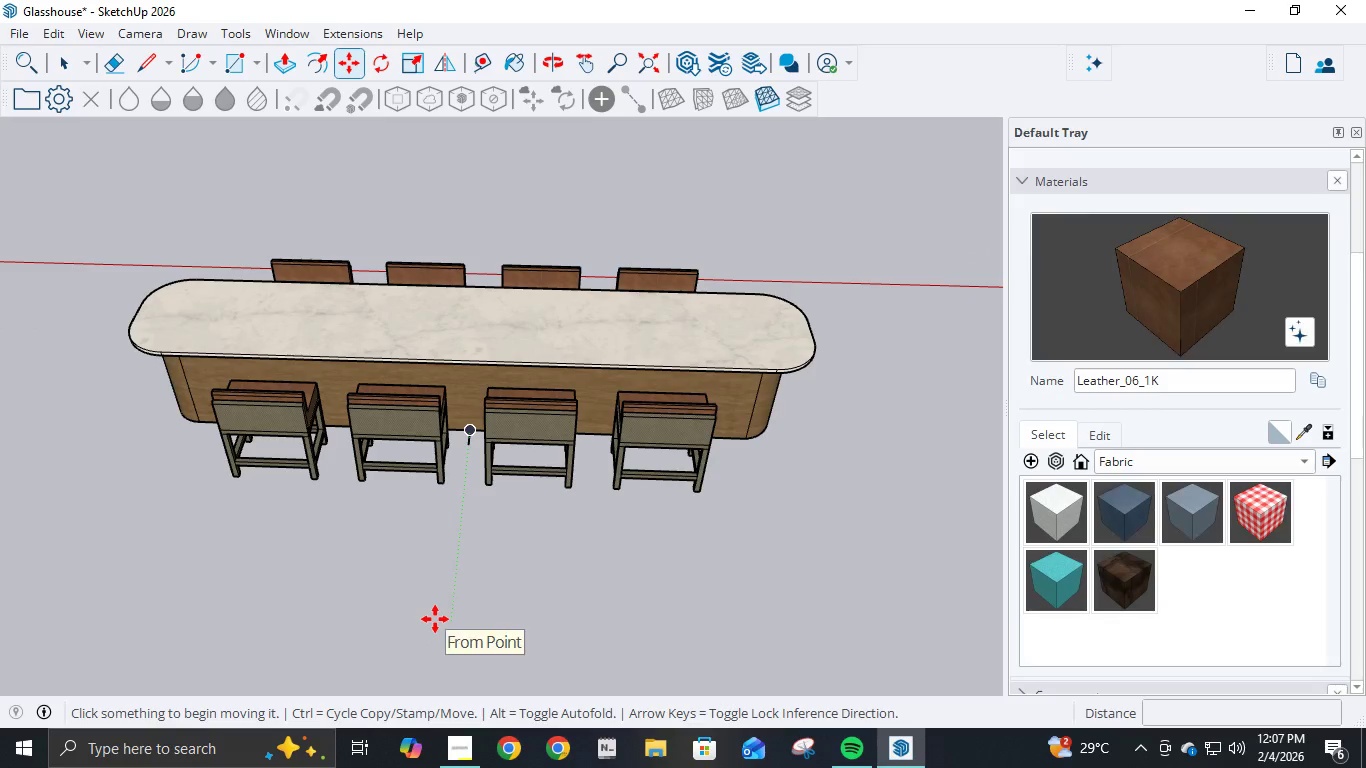 
key(E)
 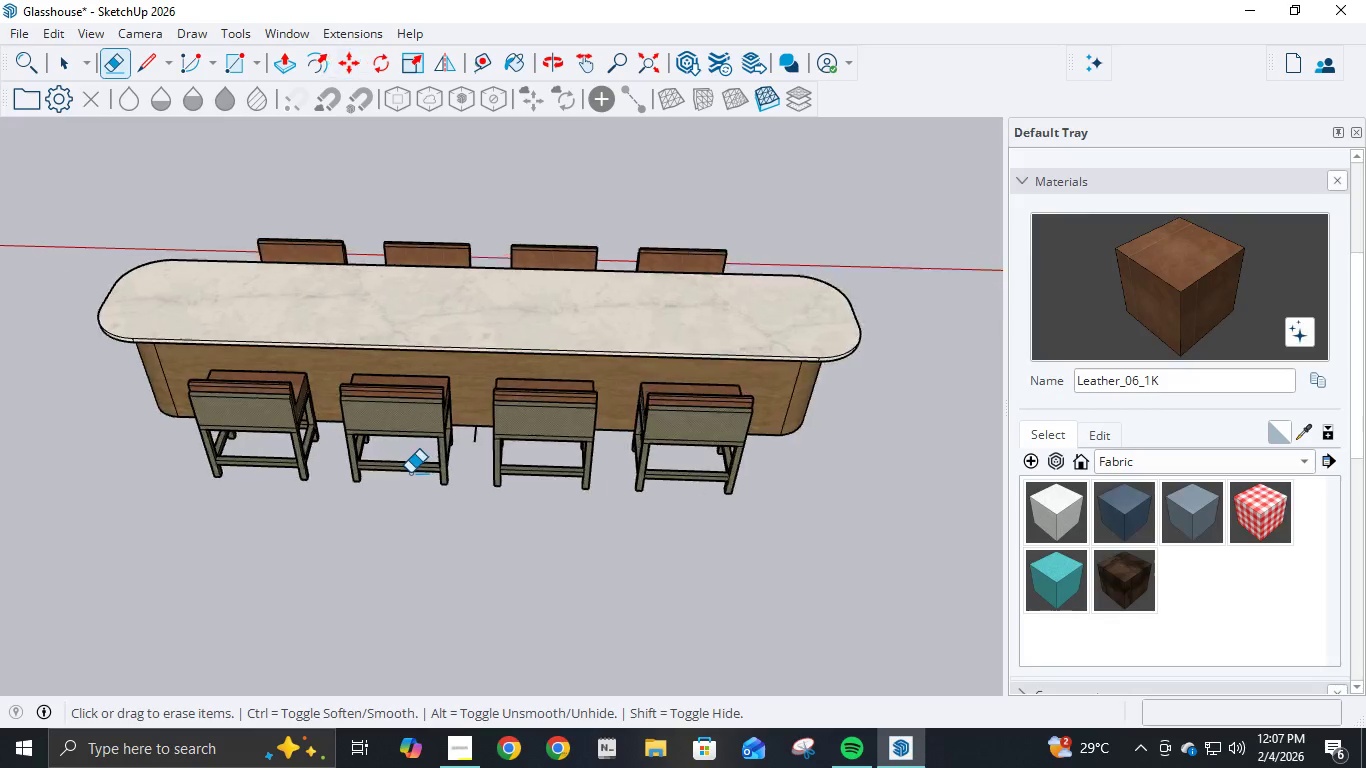 
scroll: coordinate [410, 473], scroll_direction: up, amount: 4.0
 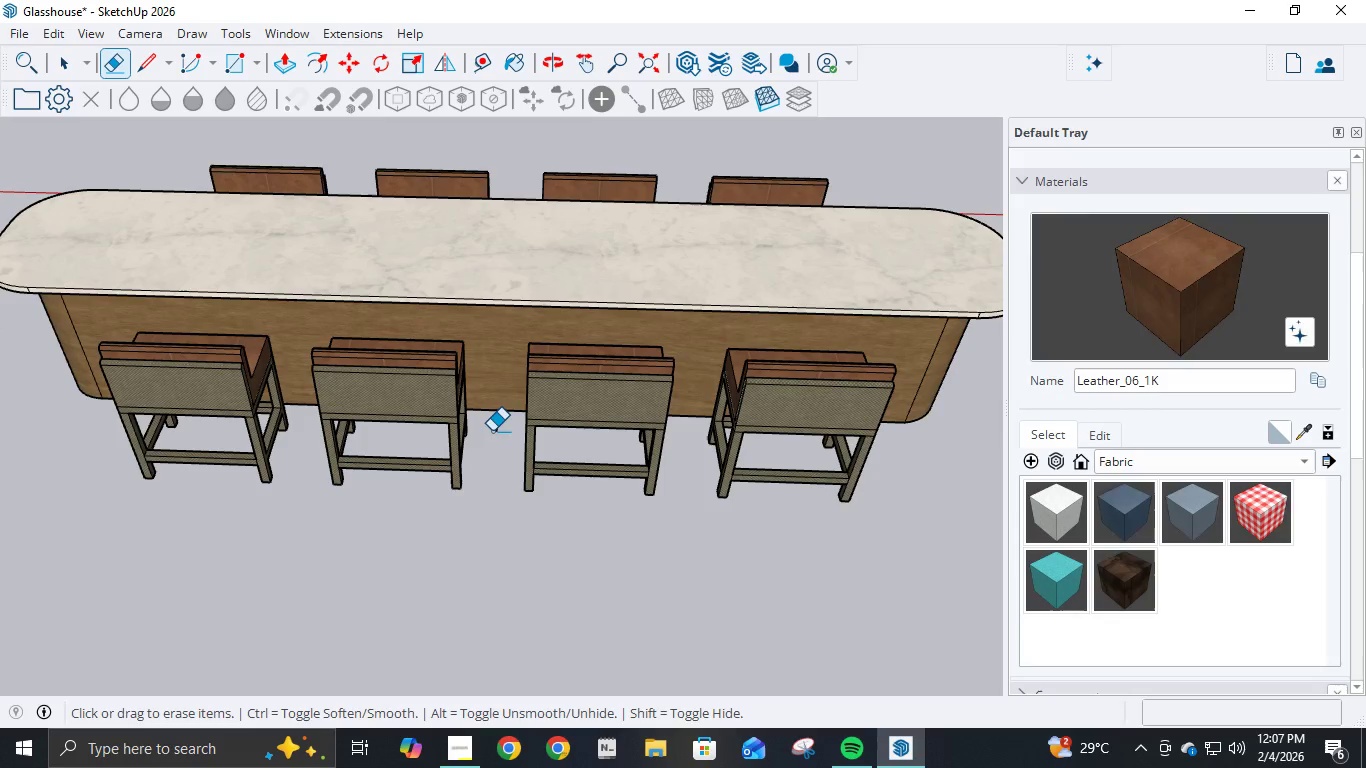 
left_click([494, 430])
 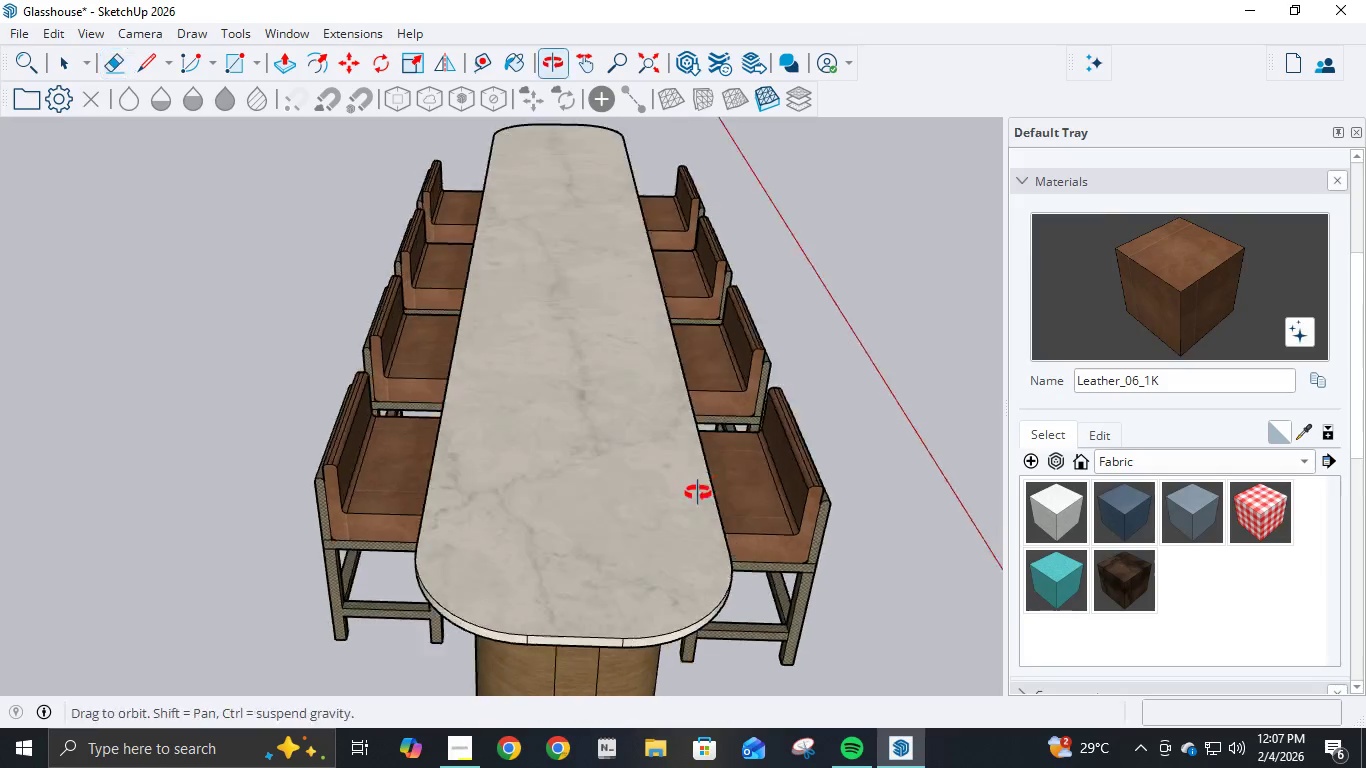 
scroll: coordinate [565, 501], scroll_direction: up, amount: 4.0
 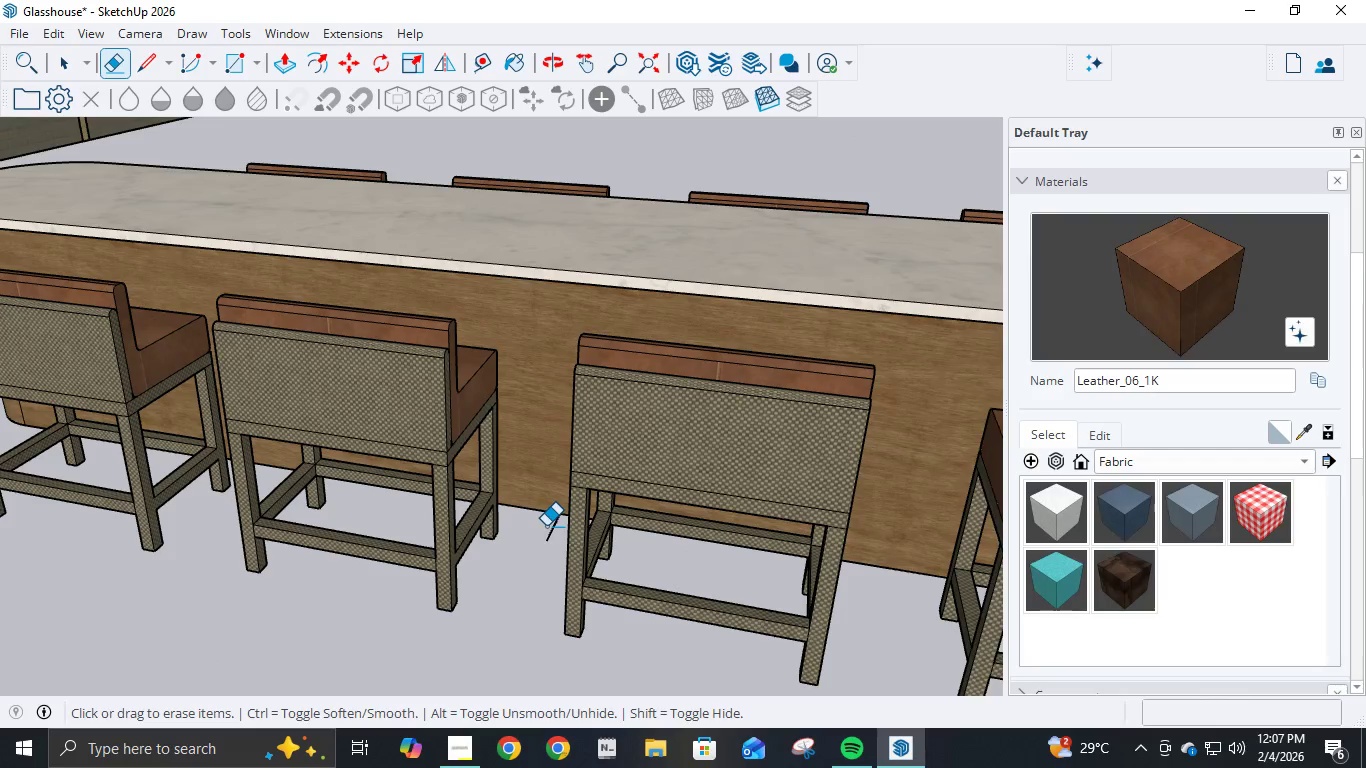 
left_click([549, 531])
 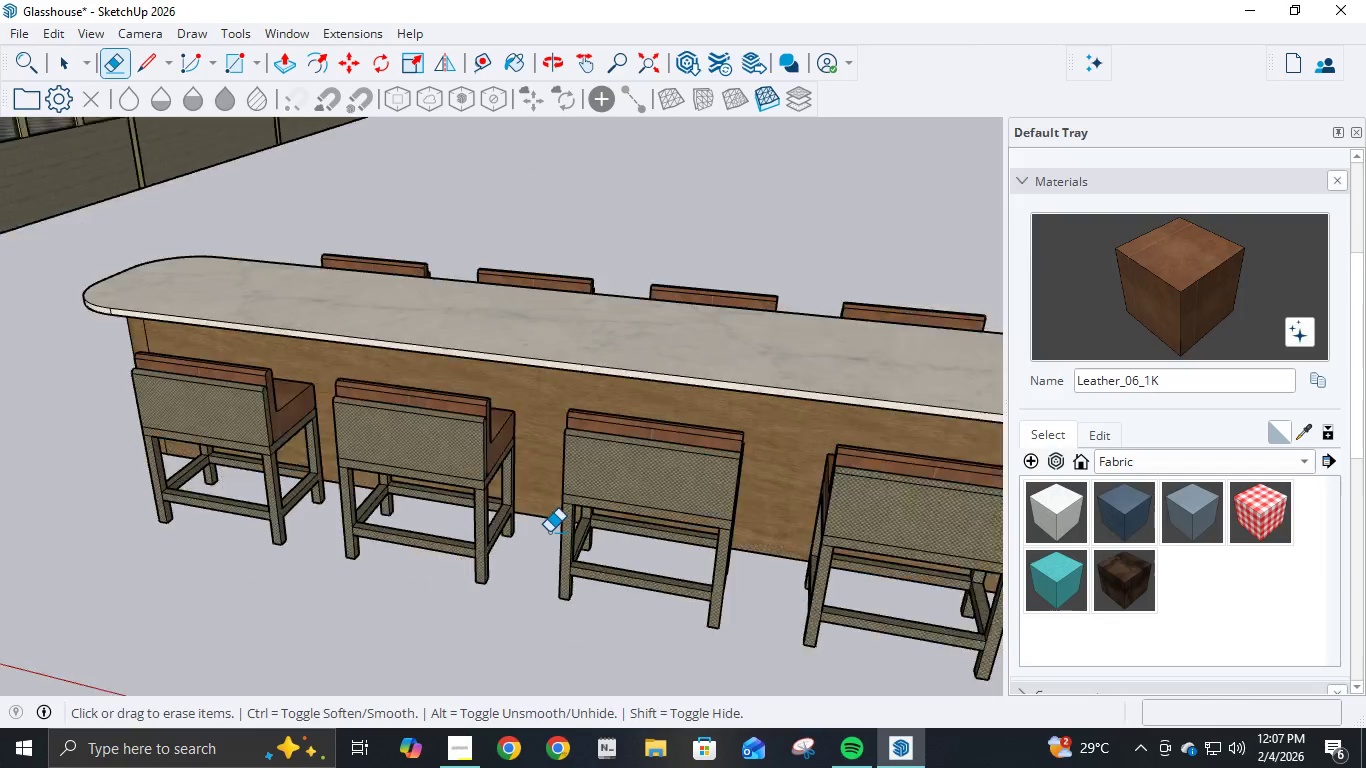 
scroll: coordinate [548, 532], scroll_direction: down, amount: 10.0
 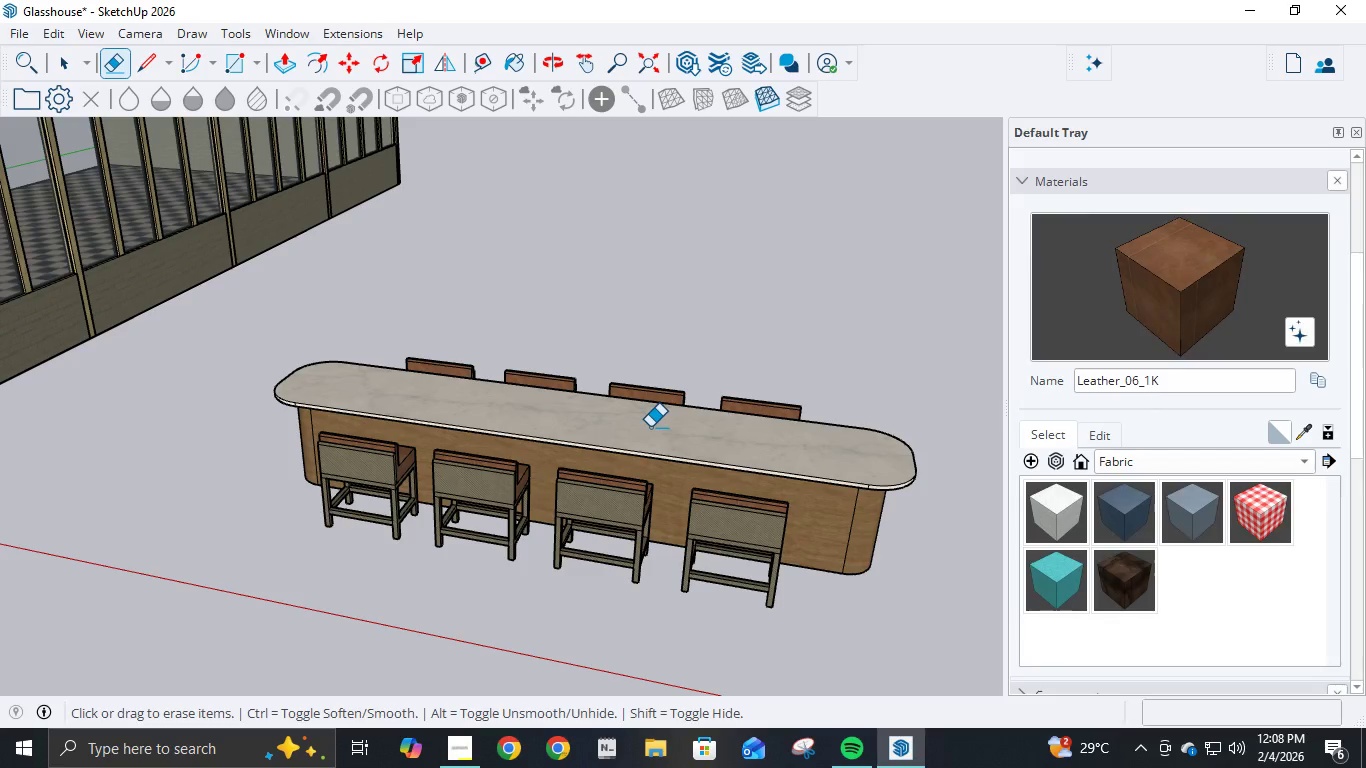 
wait(23.29)
 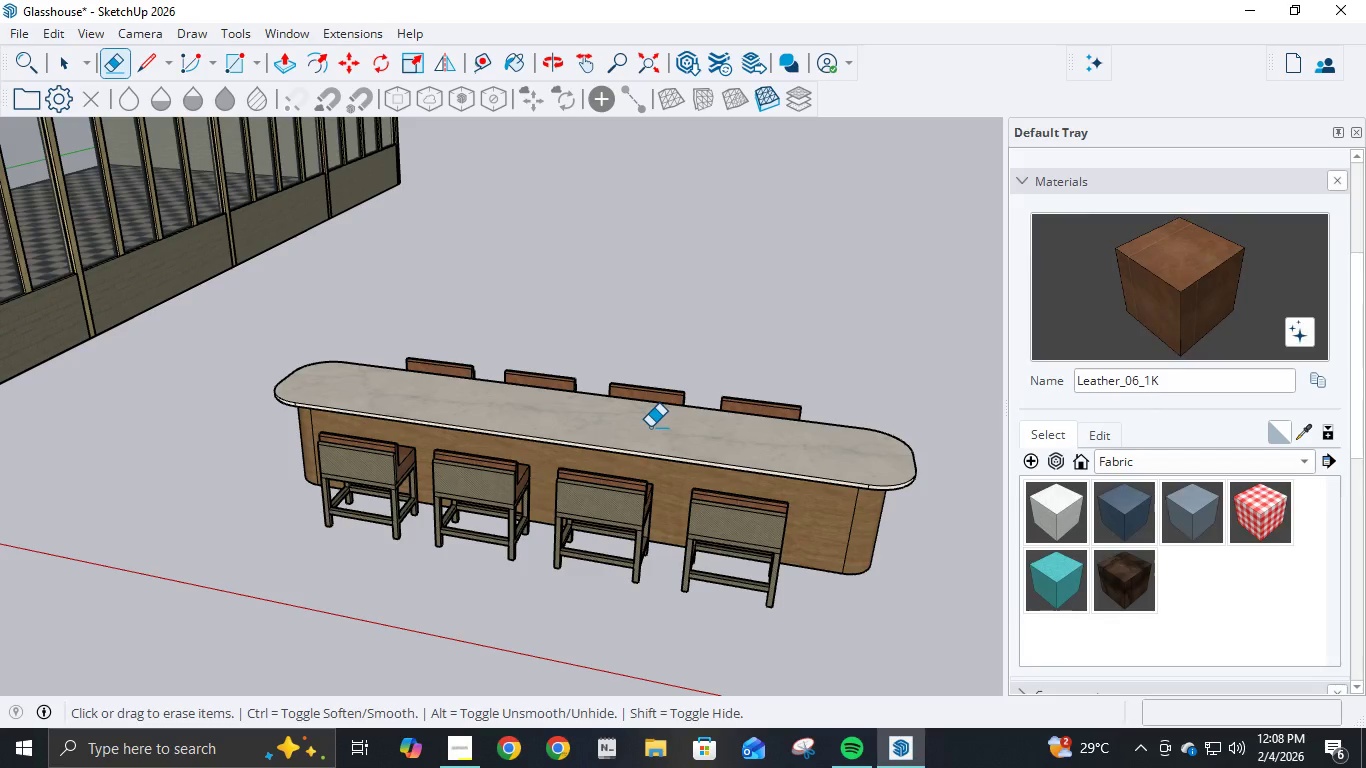 
key(Control+Z)
 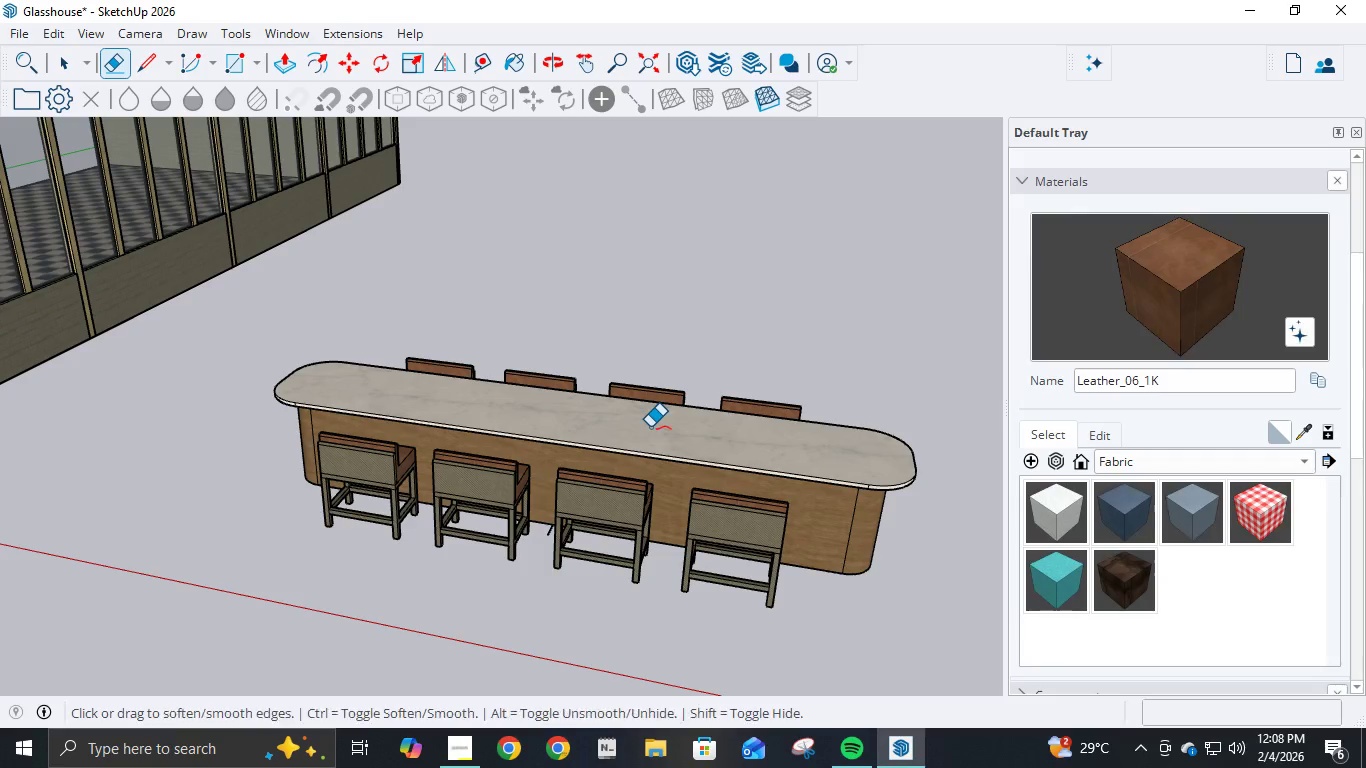 
key(Control+Z)
 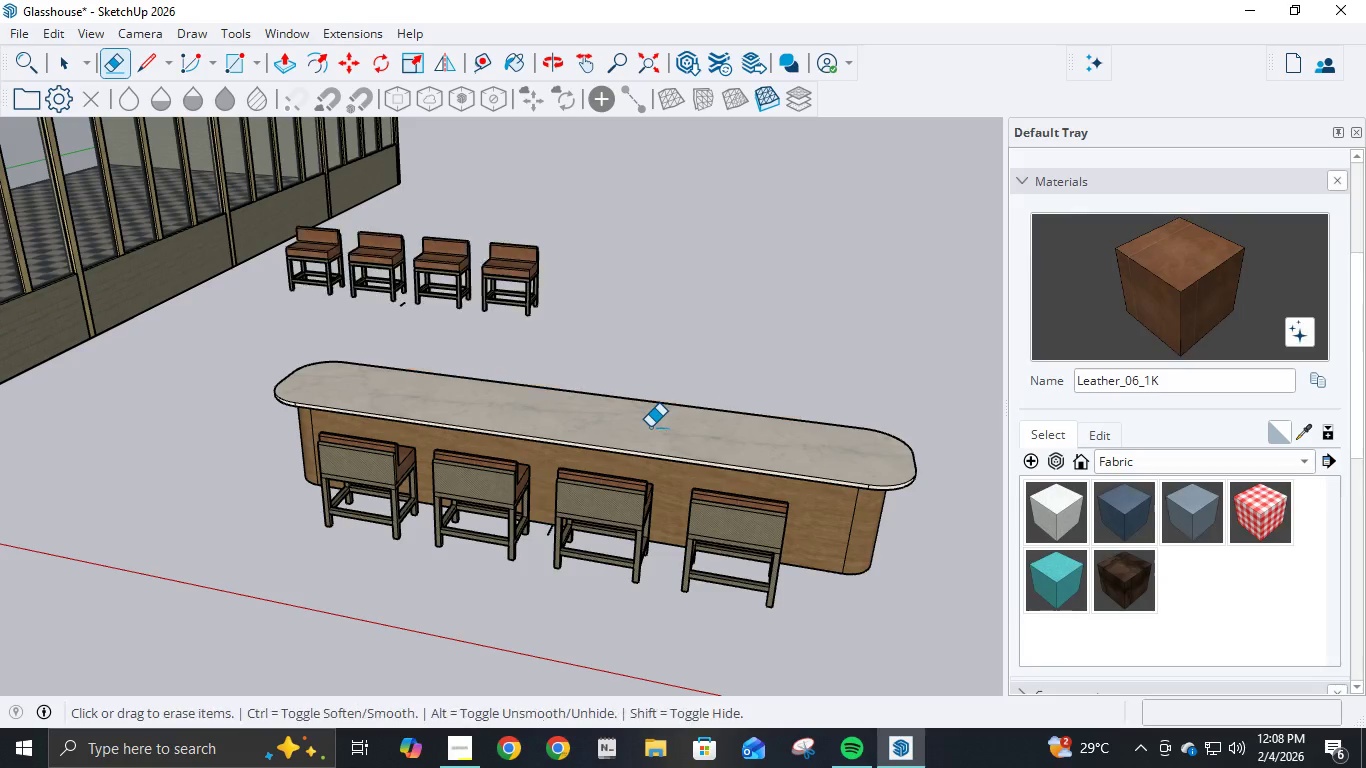 
key(Control+Z)
 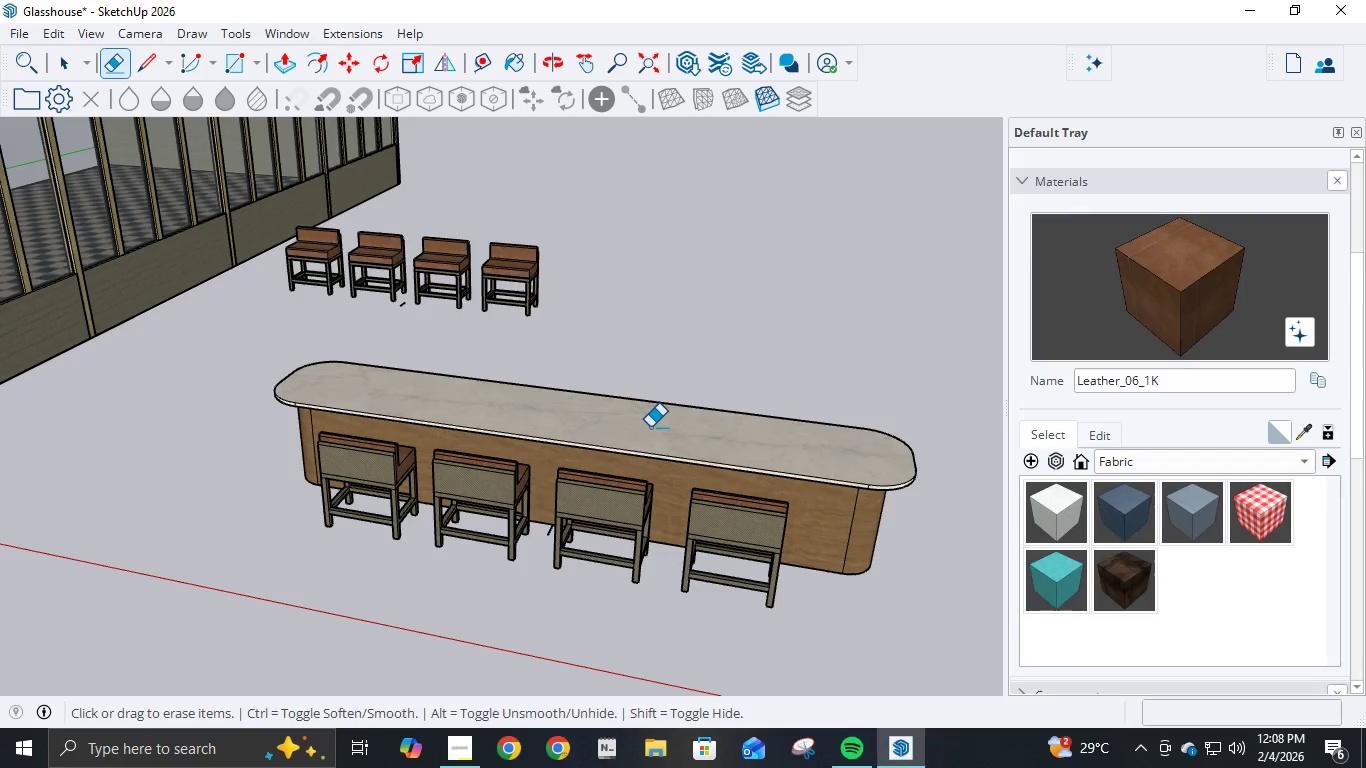 
key(Control+Z)
 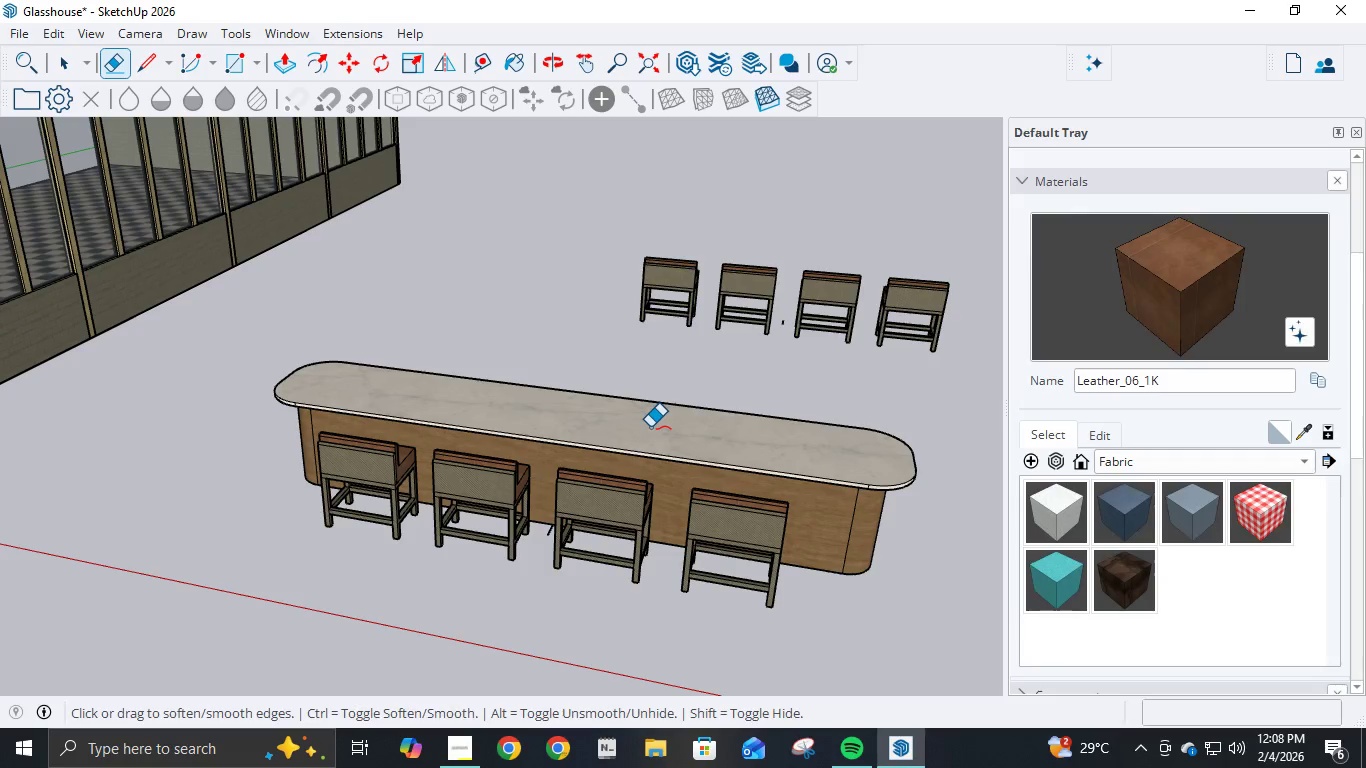 
key(Control+Z)
 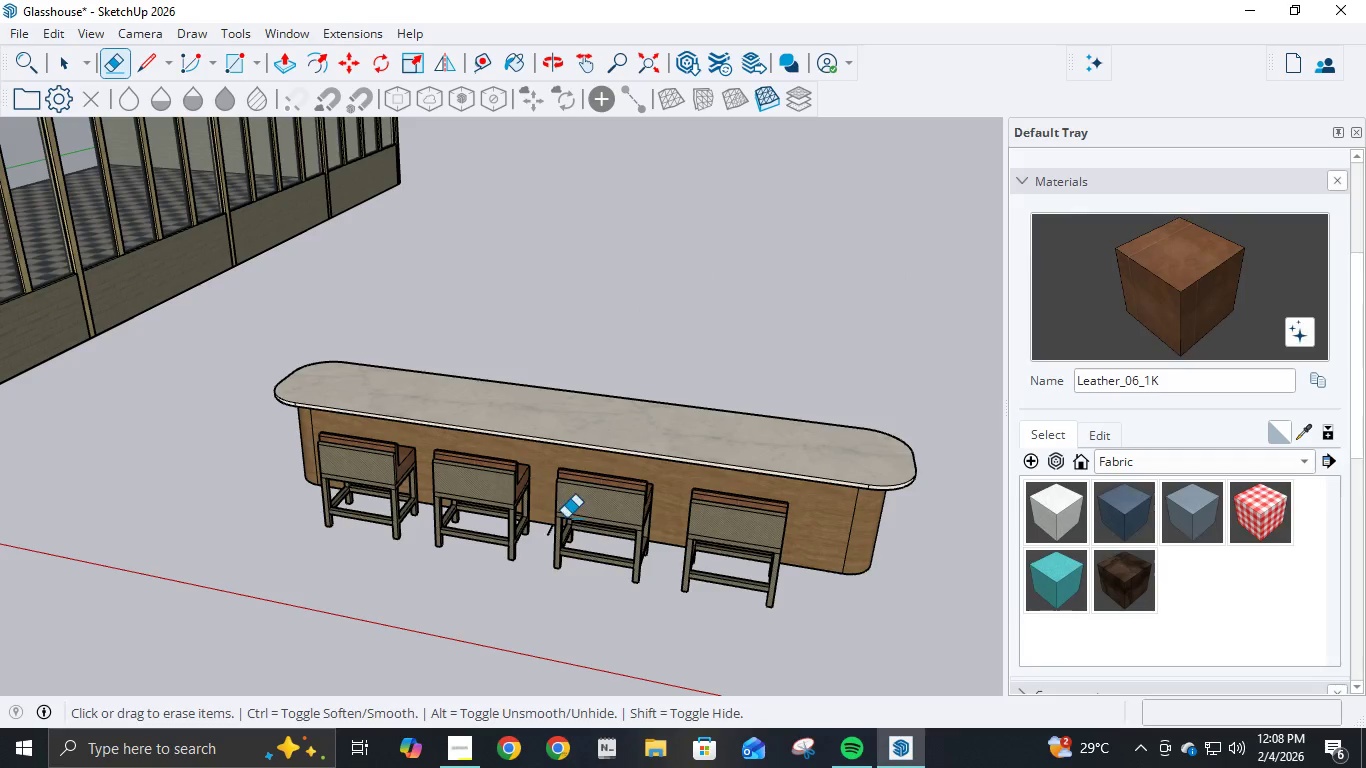 
scroll: coordinate [565, 527], scroll_direction: up, amount: 4.0
 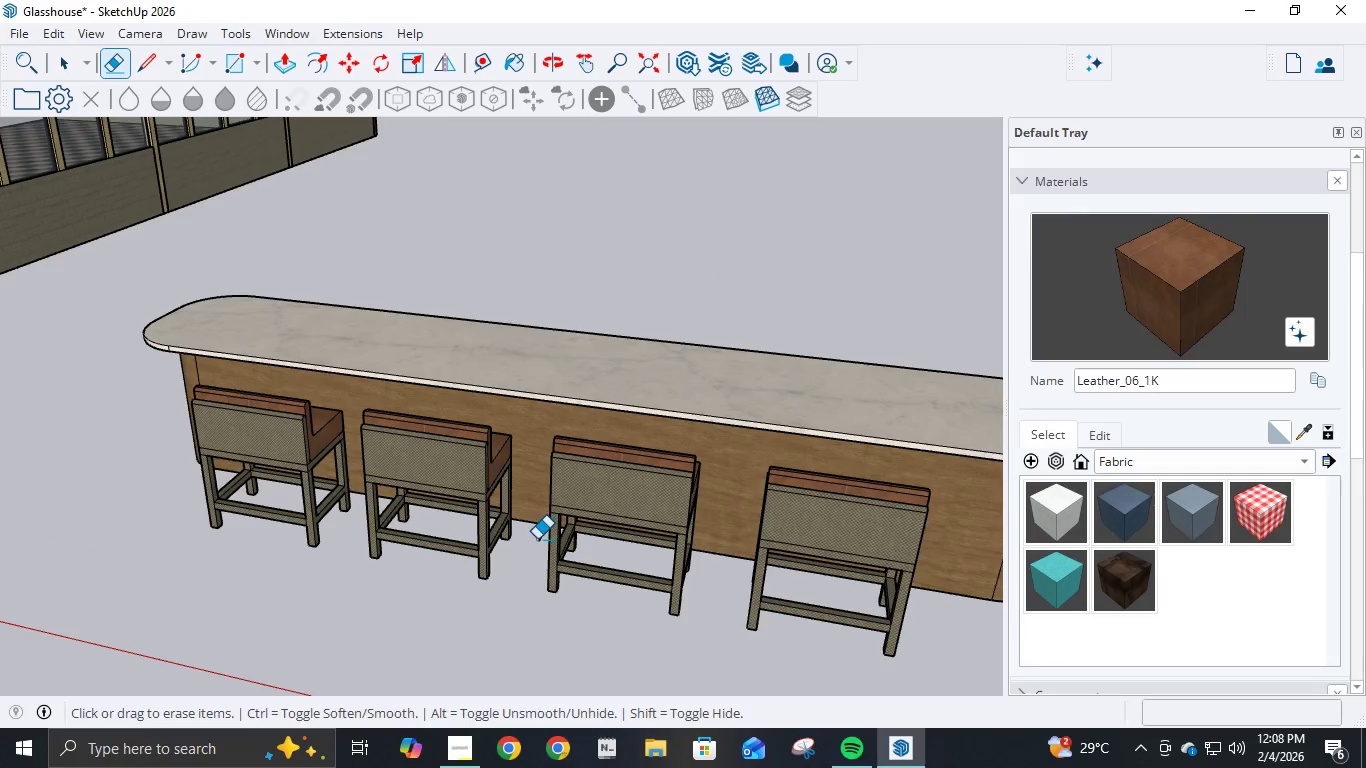 
left_click([537, 539])
 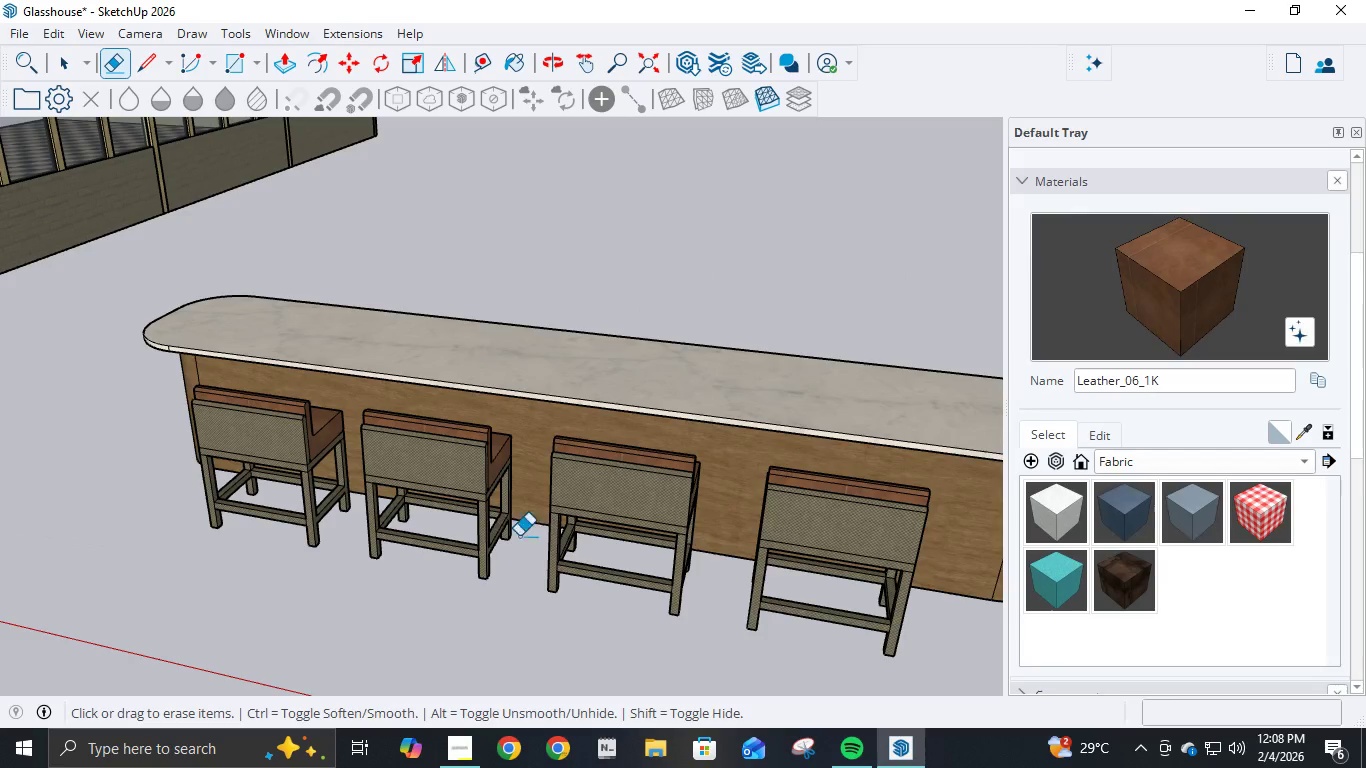 
scroll: coordinate [492, 531], scroll_direction: down, amount: 3.0
 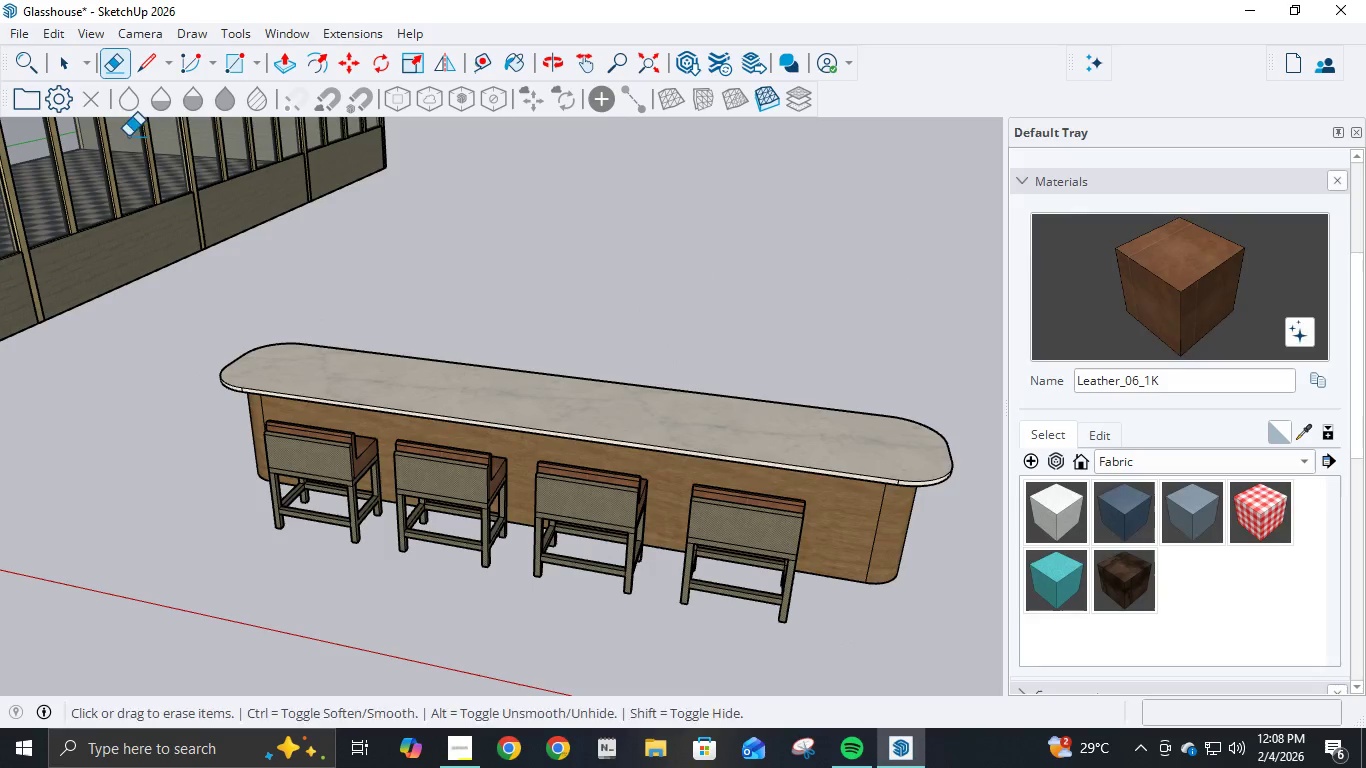 
left_click([60, 74])
 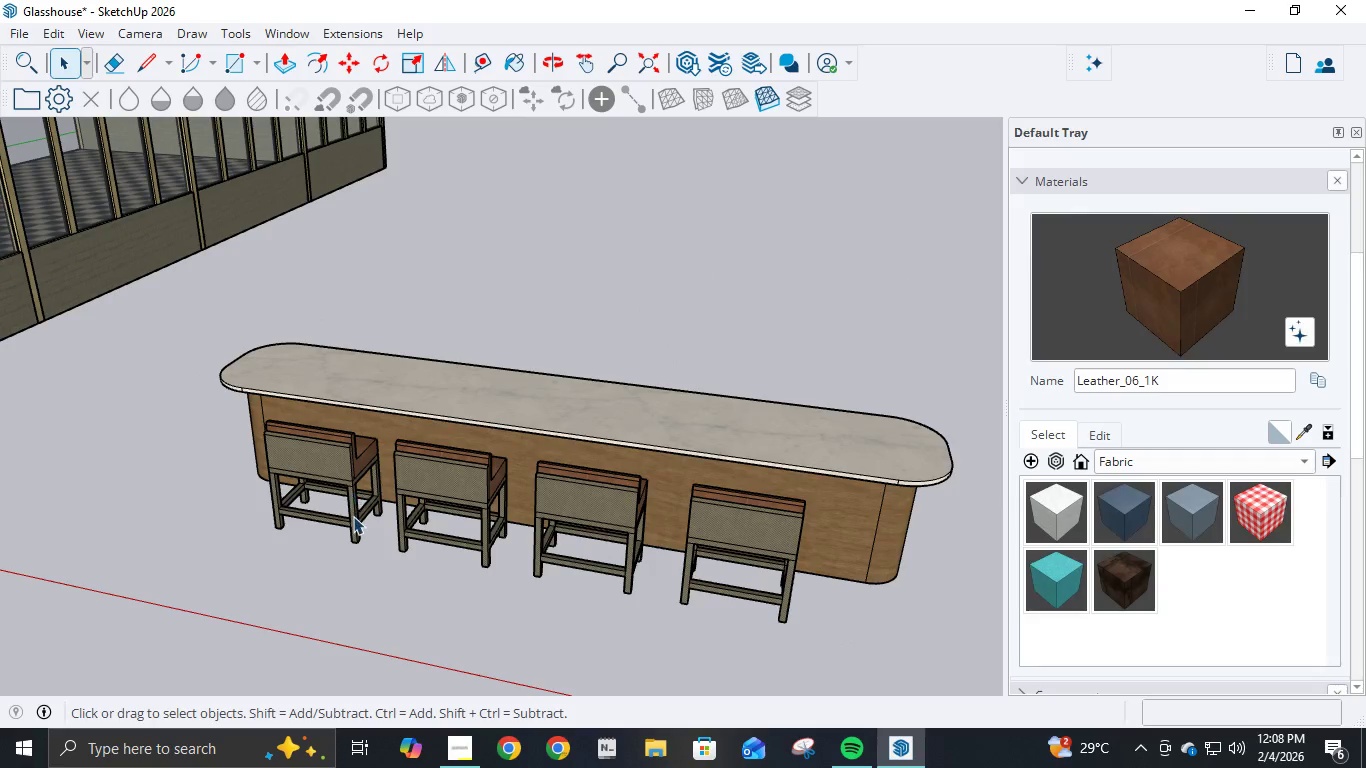 
left_click([353, 516])
 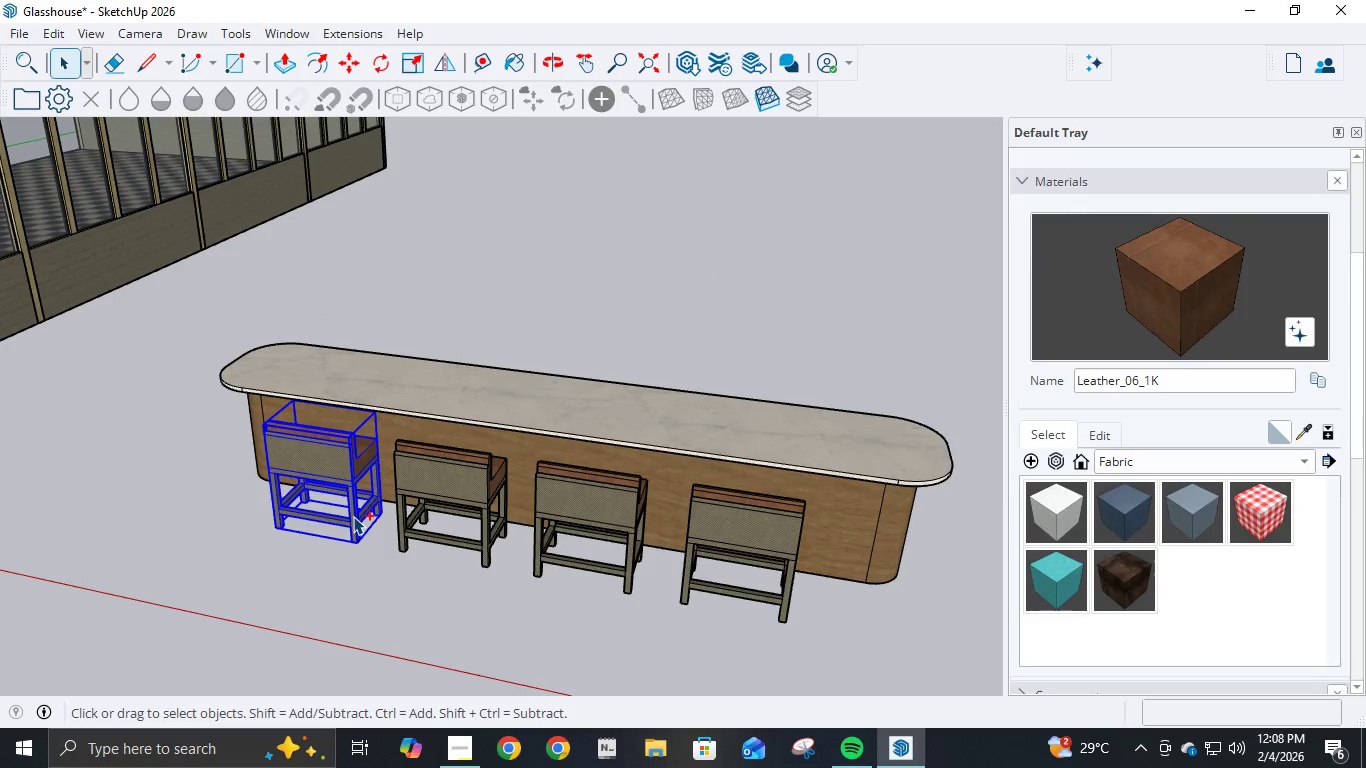 
key(Control+C)
 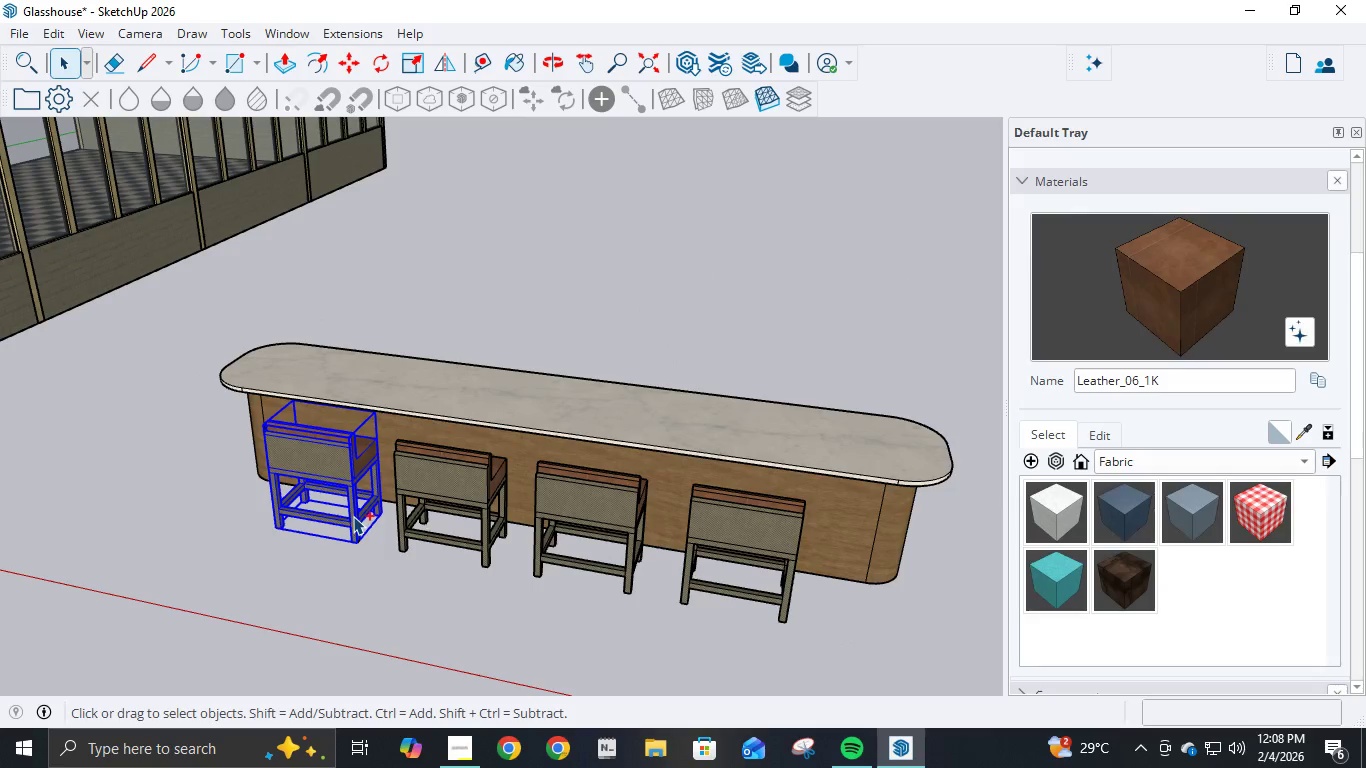 
key(Control+V)
 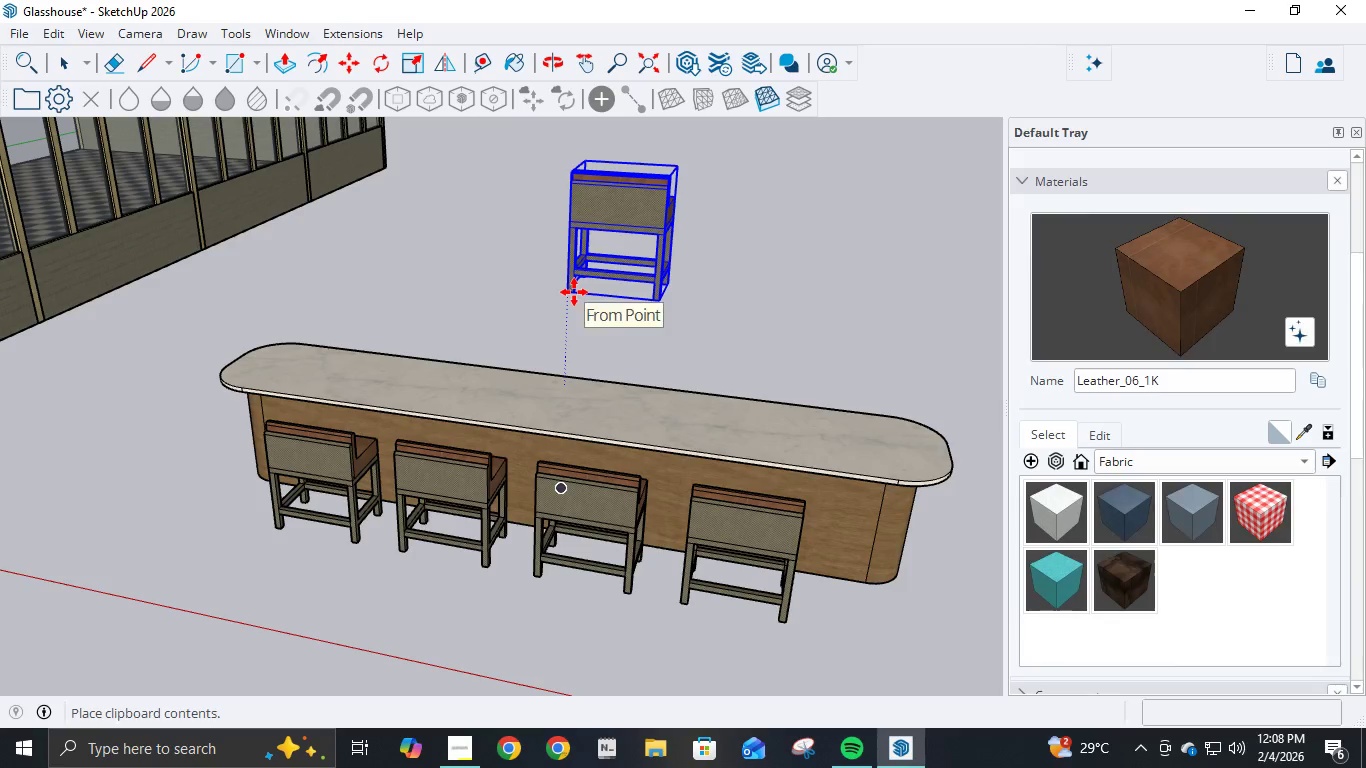 
left_click([574, 292])
 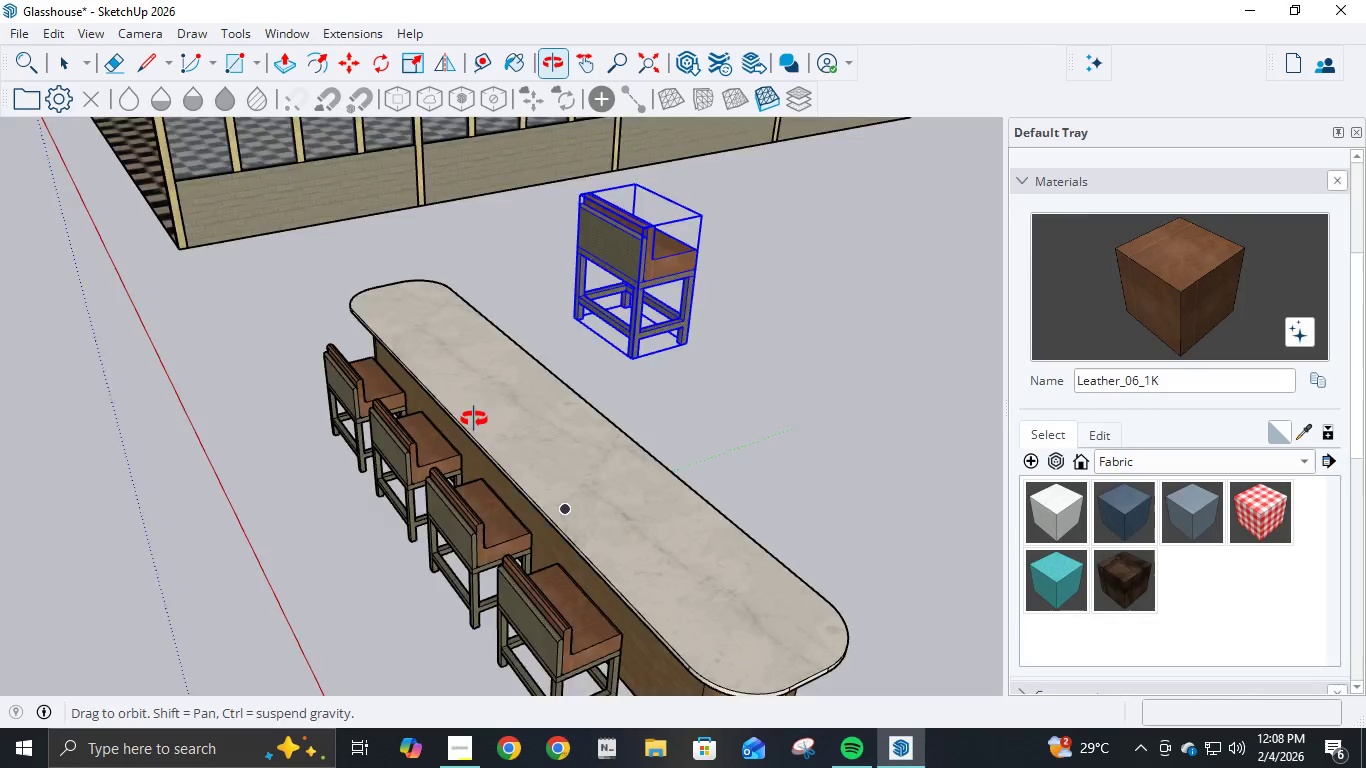 
key(Control+X)
 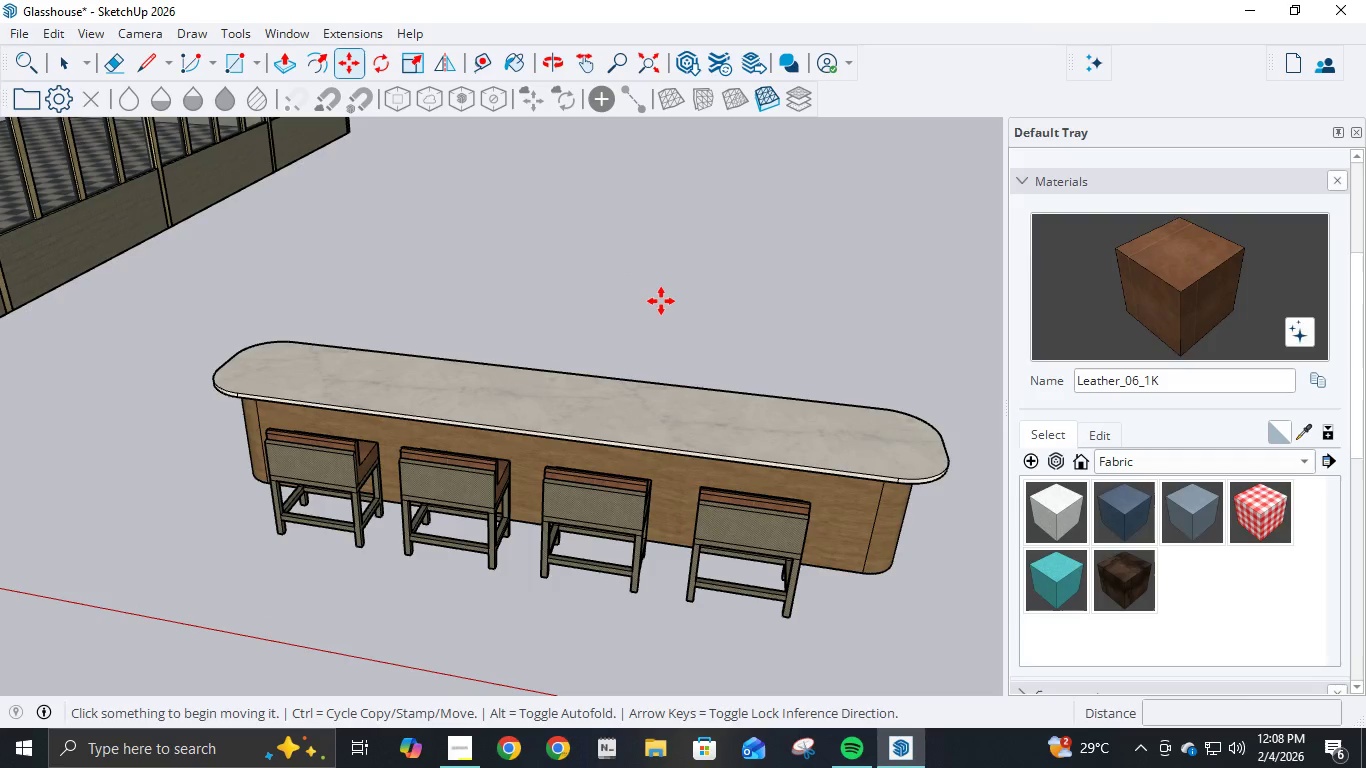 
key(Control+V)
 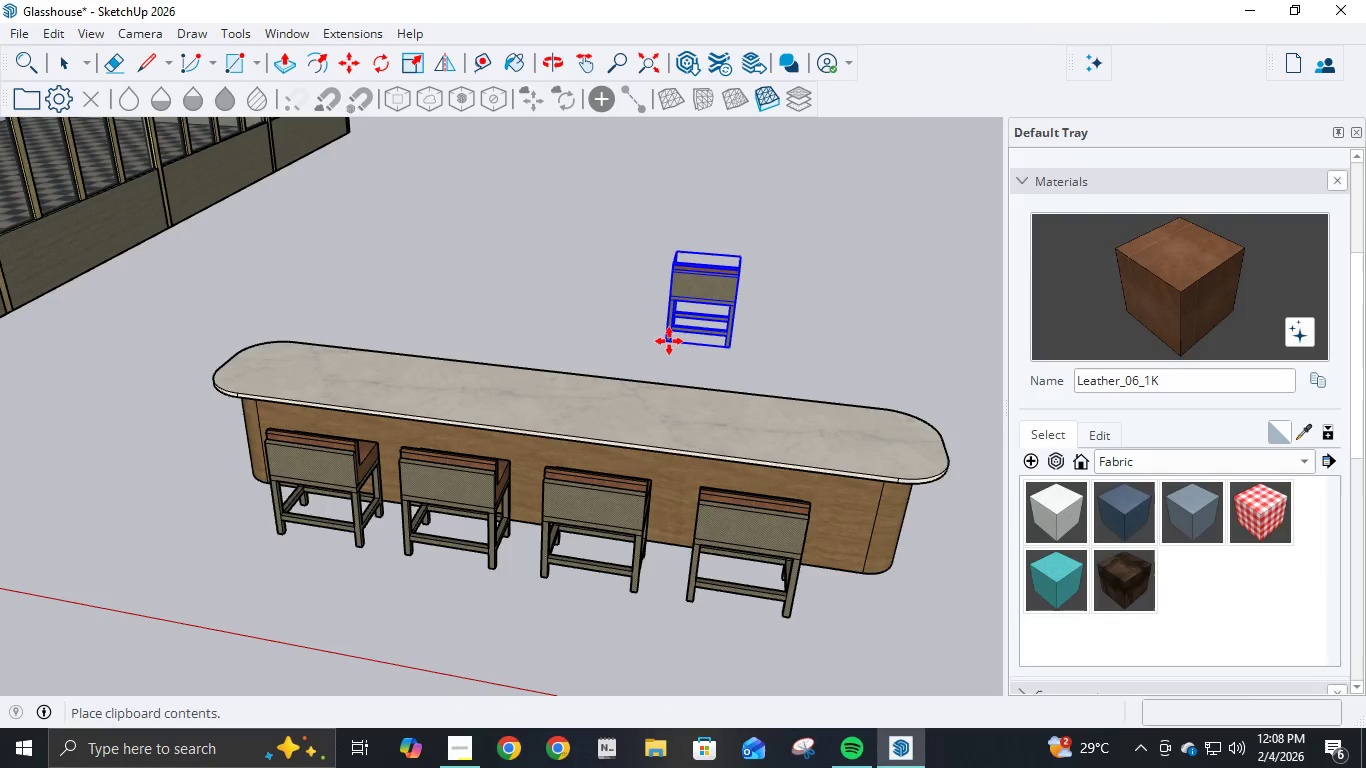 
left_click([669, 341])
 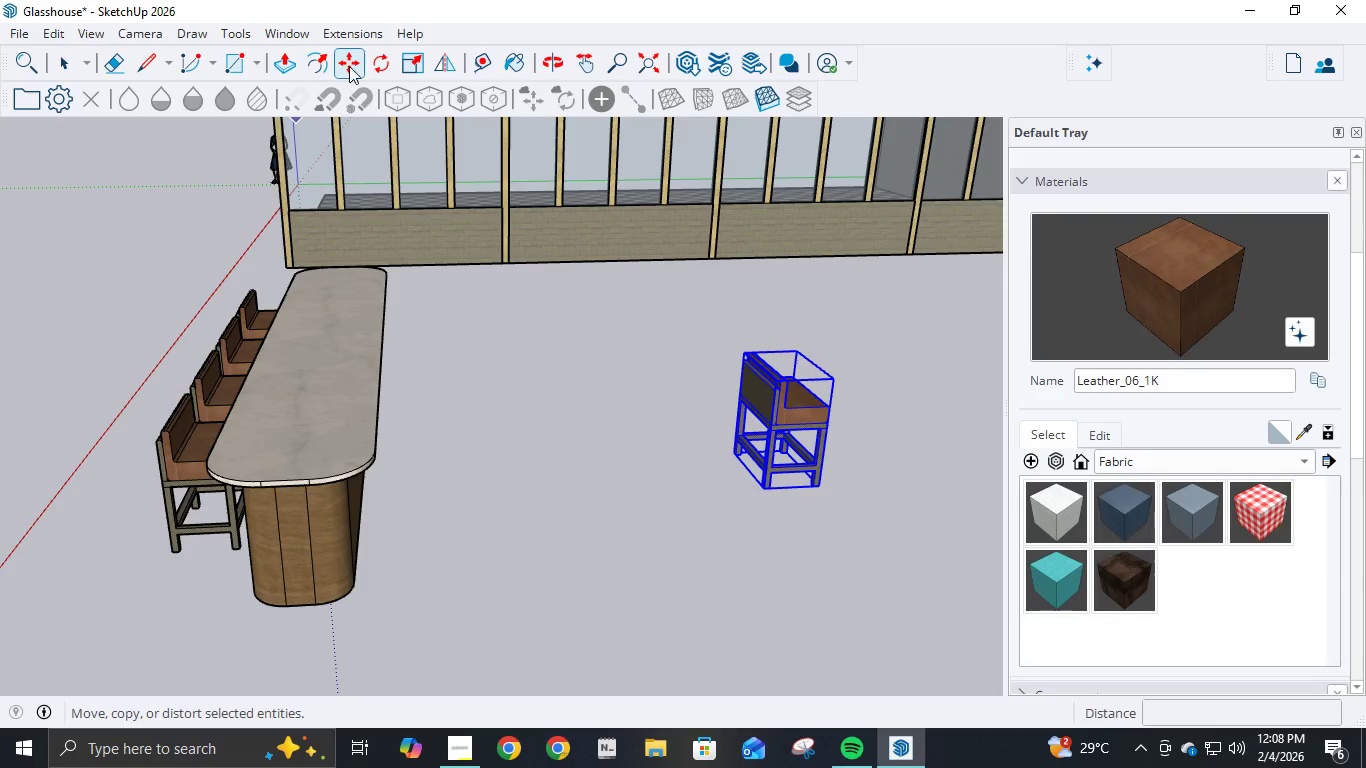 
double_click([375, 64])
 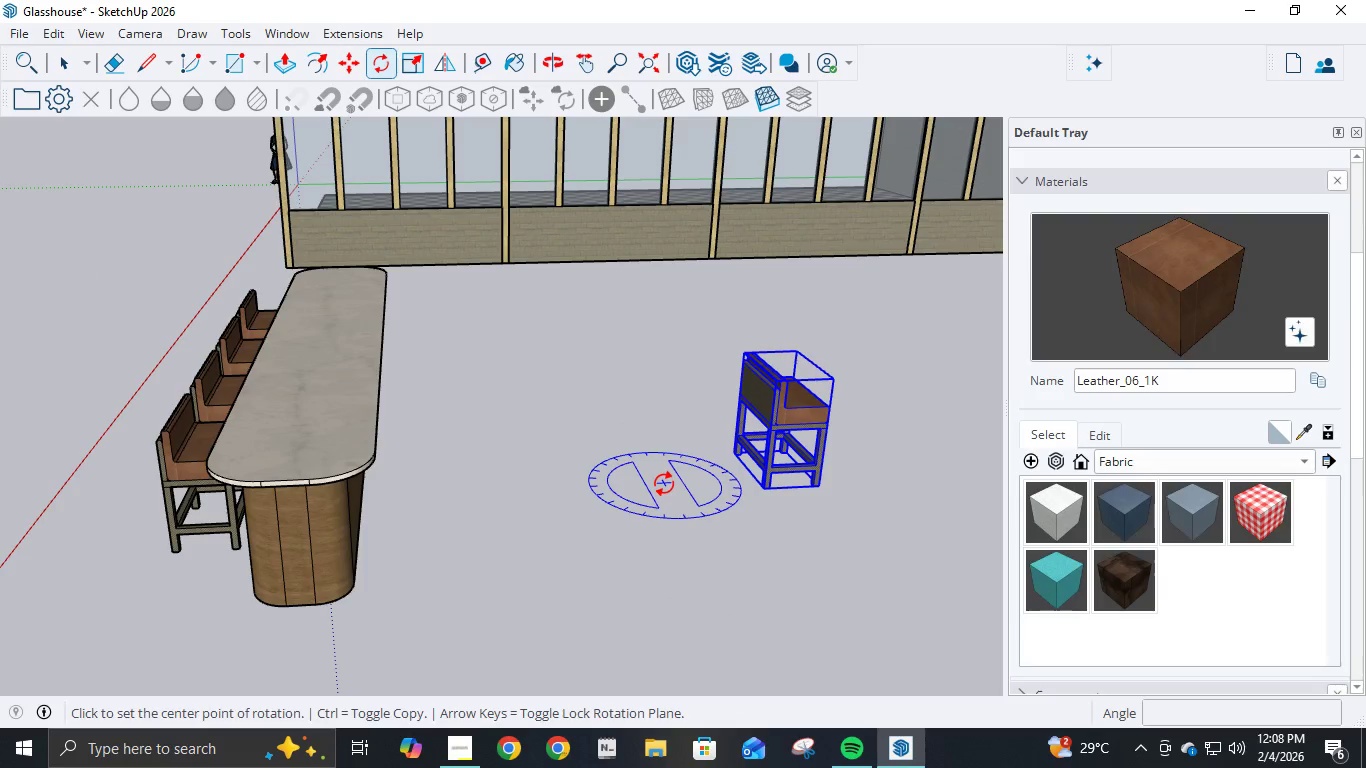 
left_click([668, 488])
 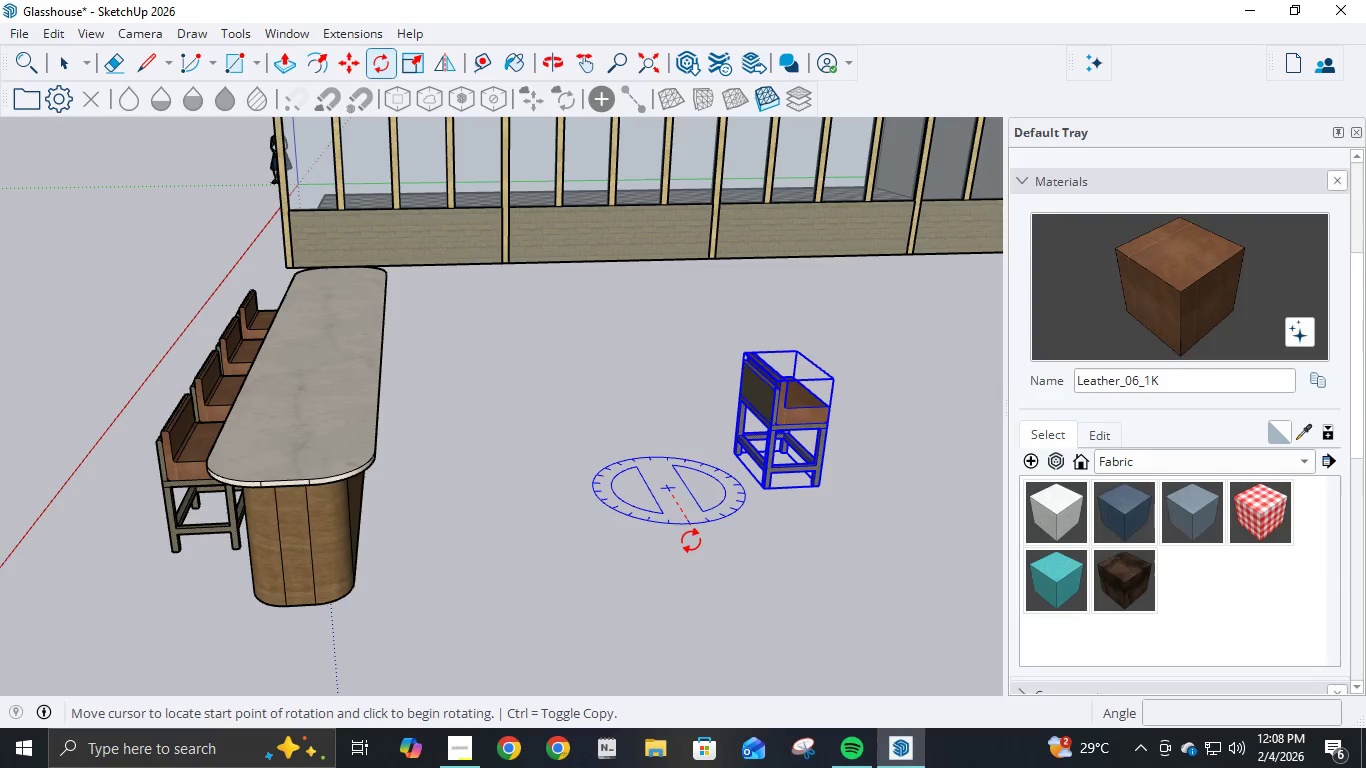 
left_click([691, 540])
 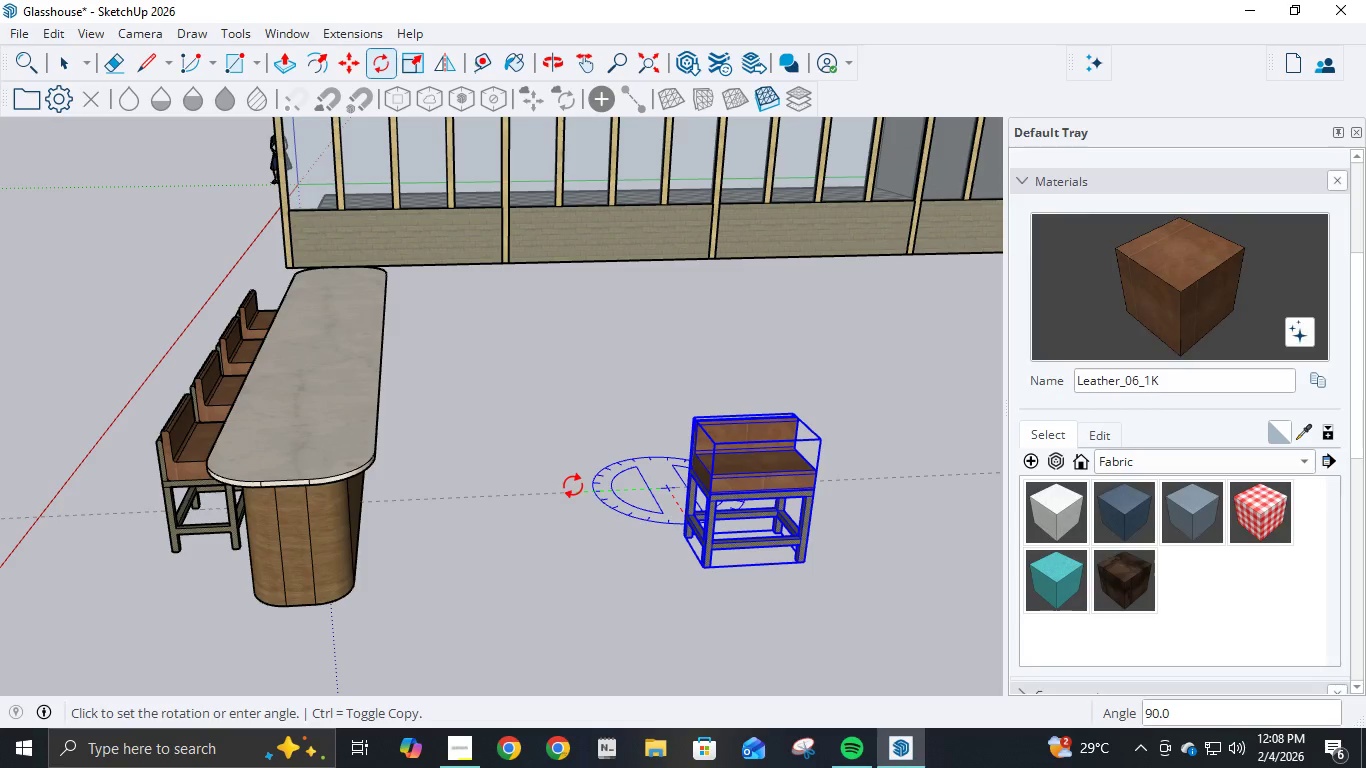 
left_click([573, 485])
 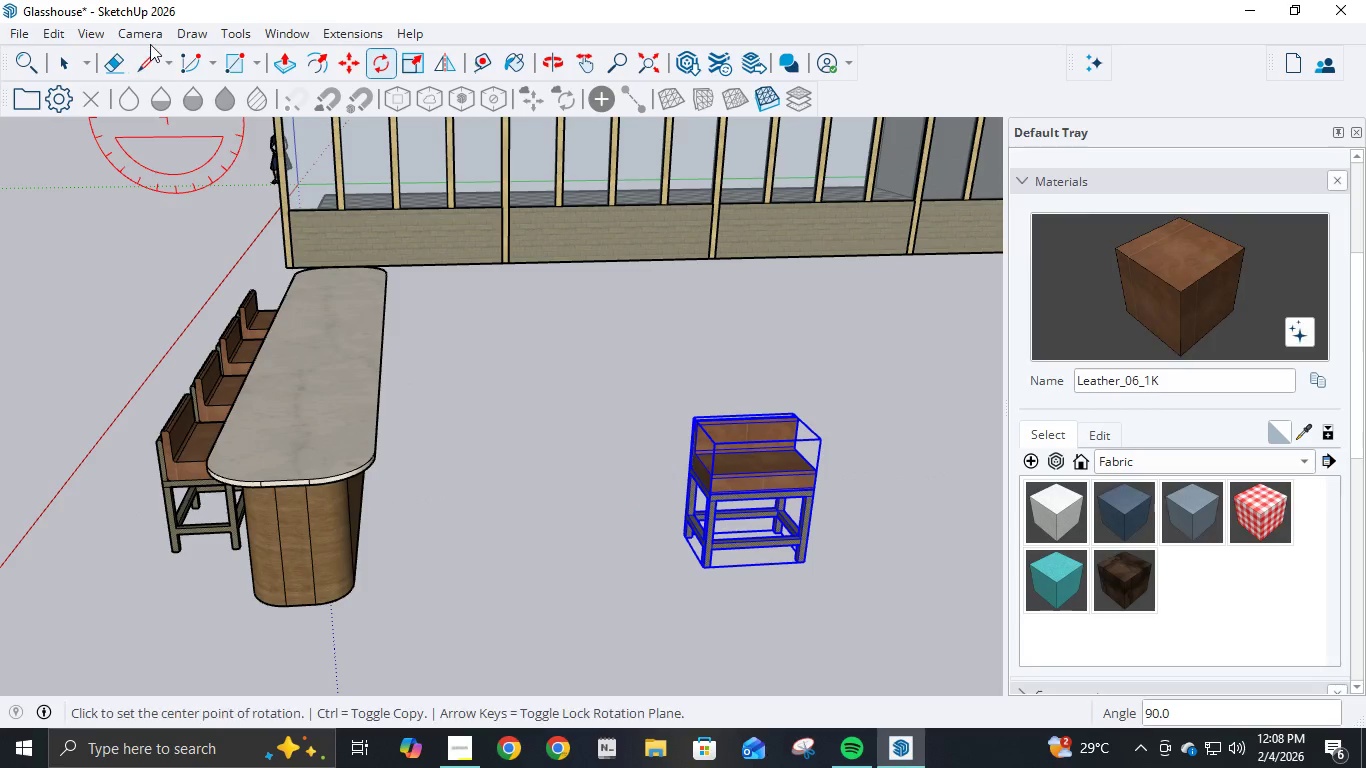 
left_click([140, 51])
 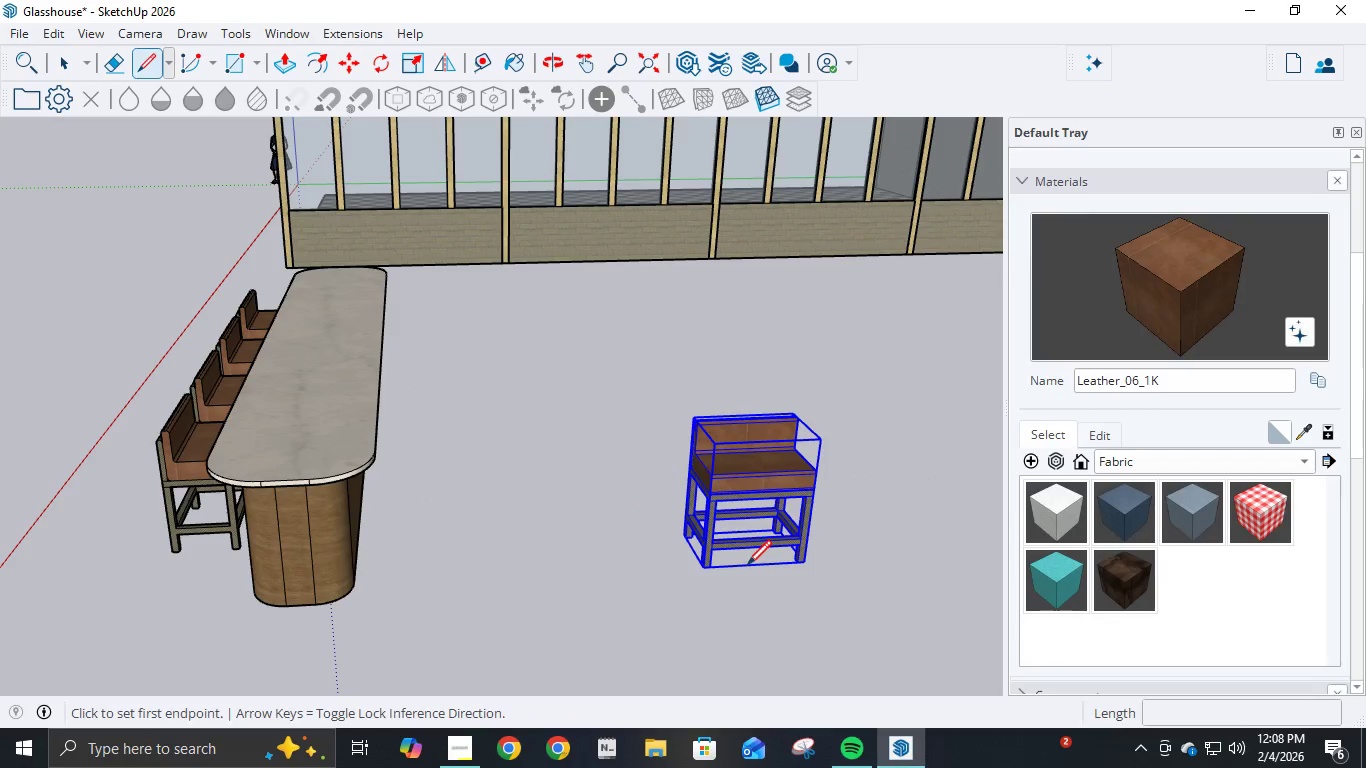 
scroll: coordinate [794, 662], scroll_direction: up, amount: 7.0
 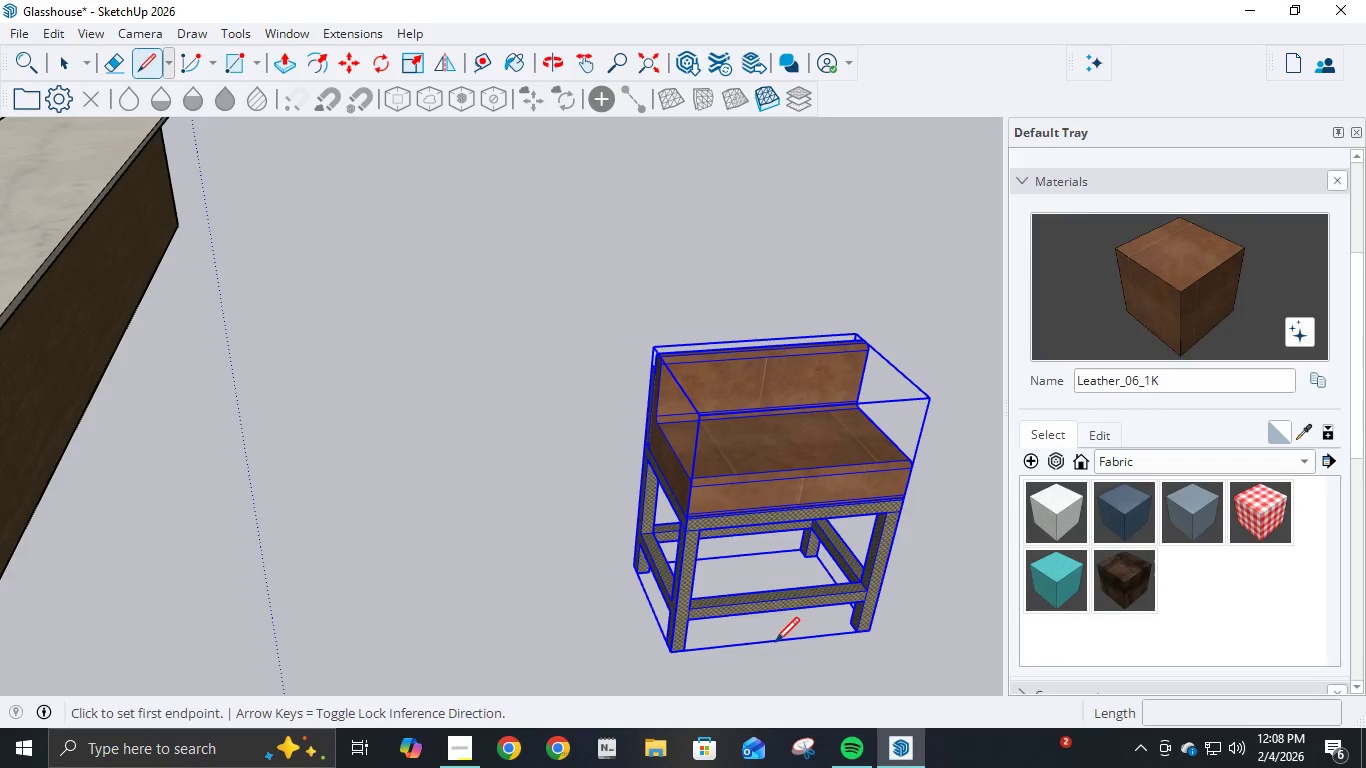 
left_click([775, 644])
 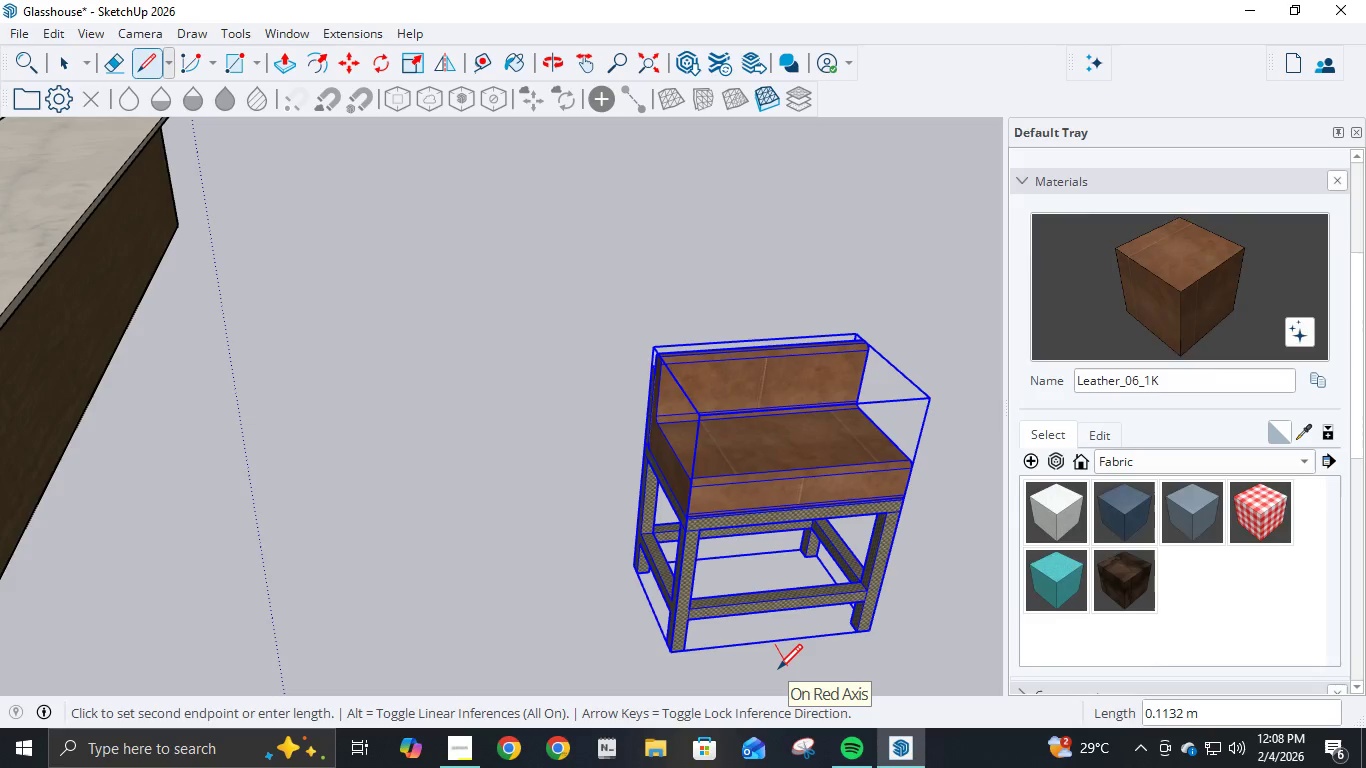 
key(Escape)
 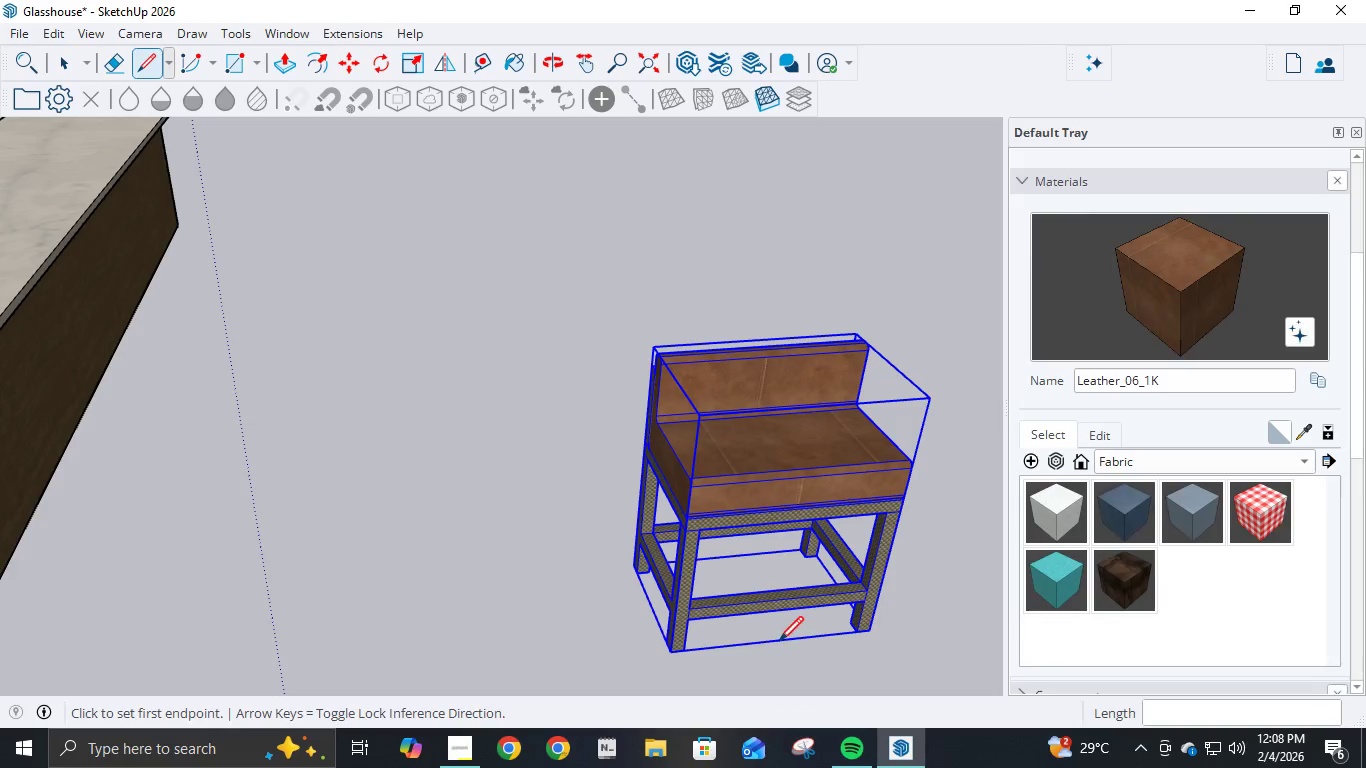 
left_click([779, 643])
 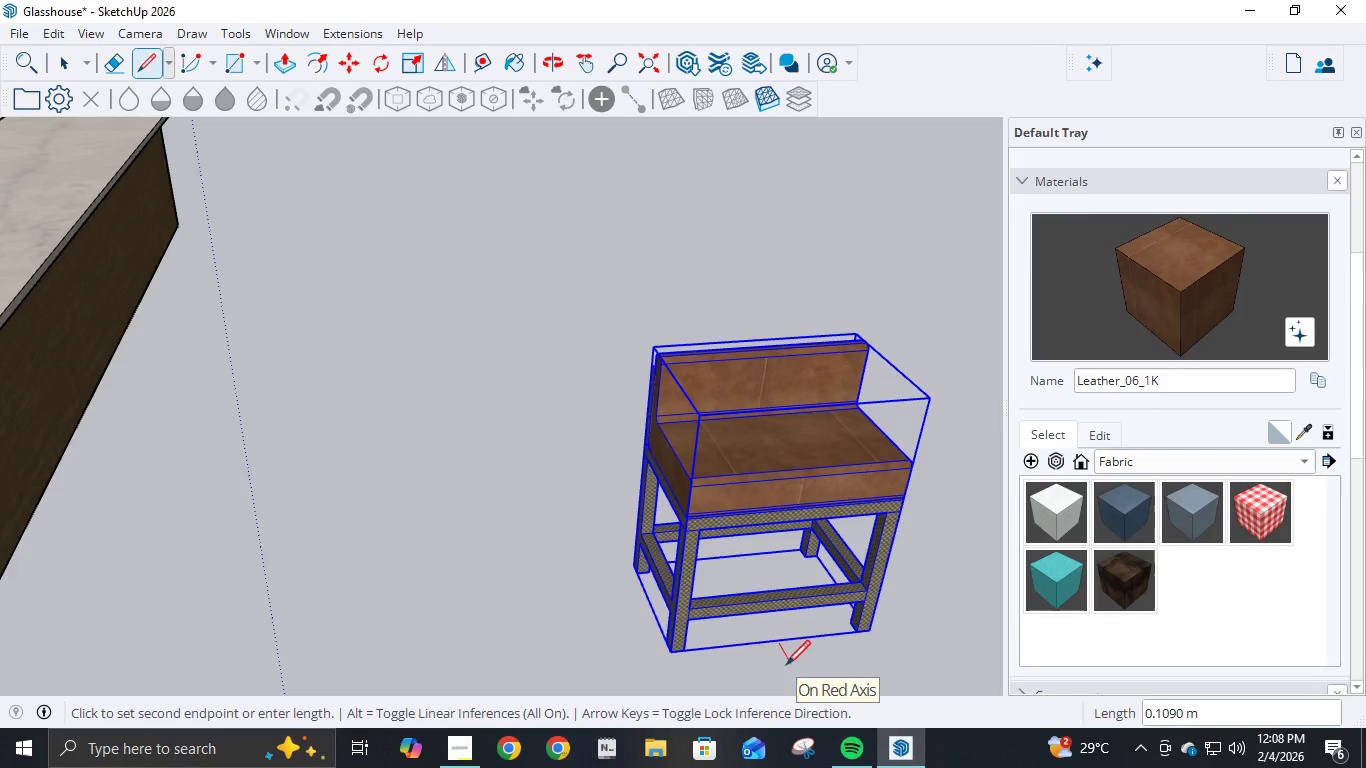 
key(NumpadDecimal)
 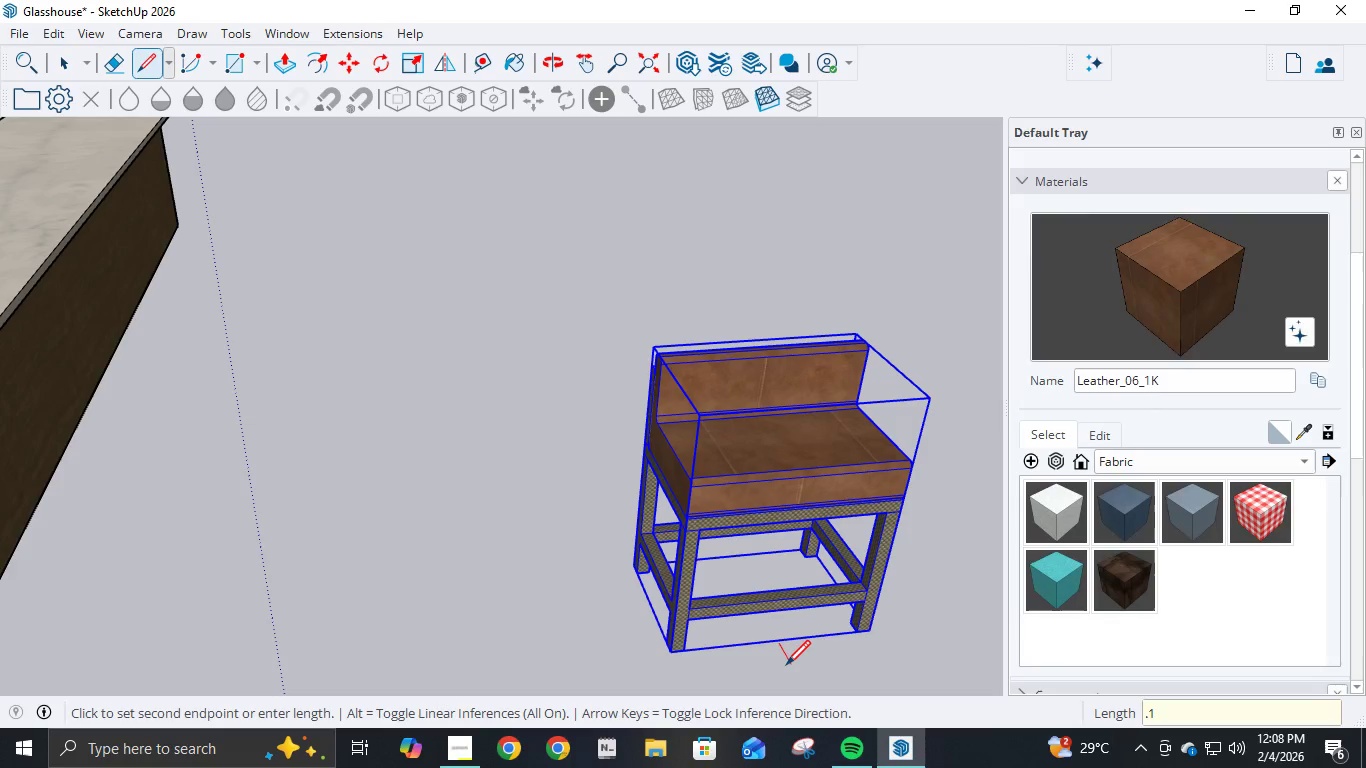 
key(Numpad1)
 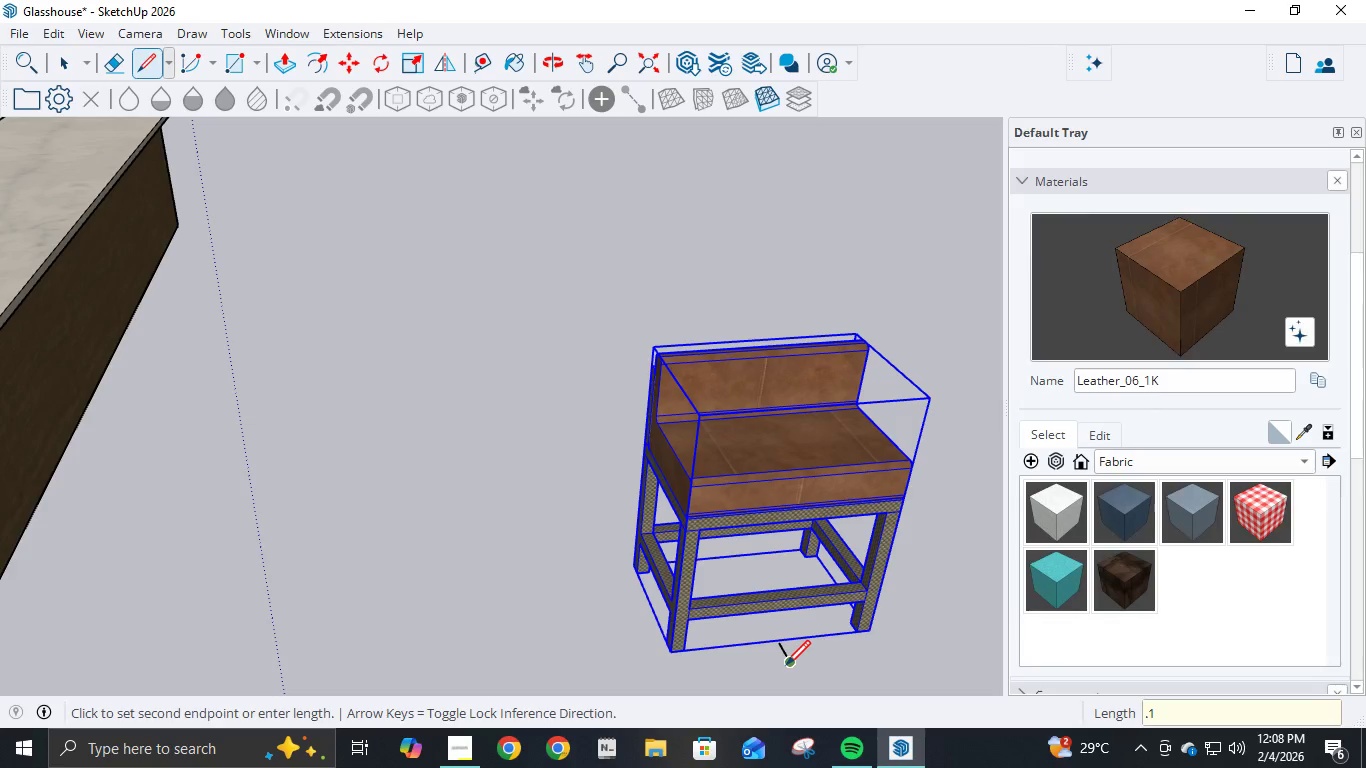 
key(NumpadEnter)
 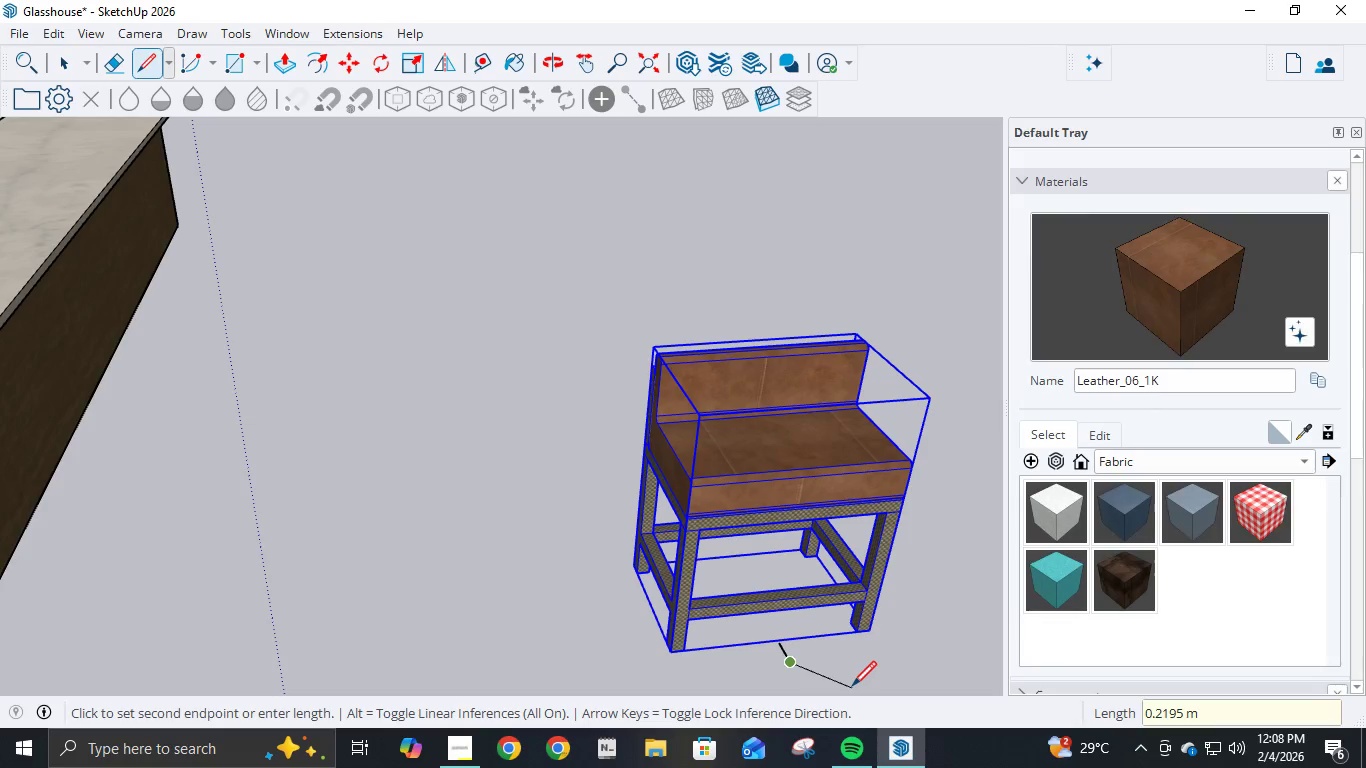 
key(Escape)
 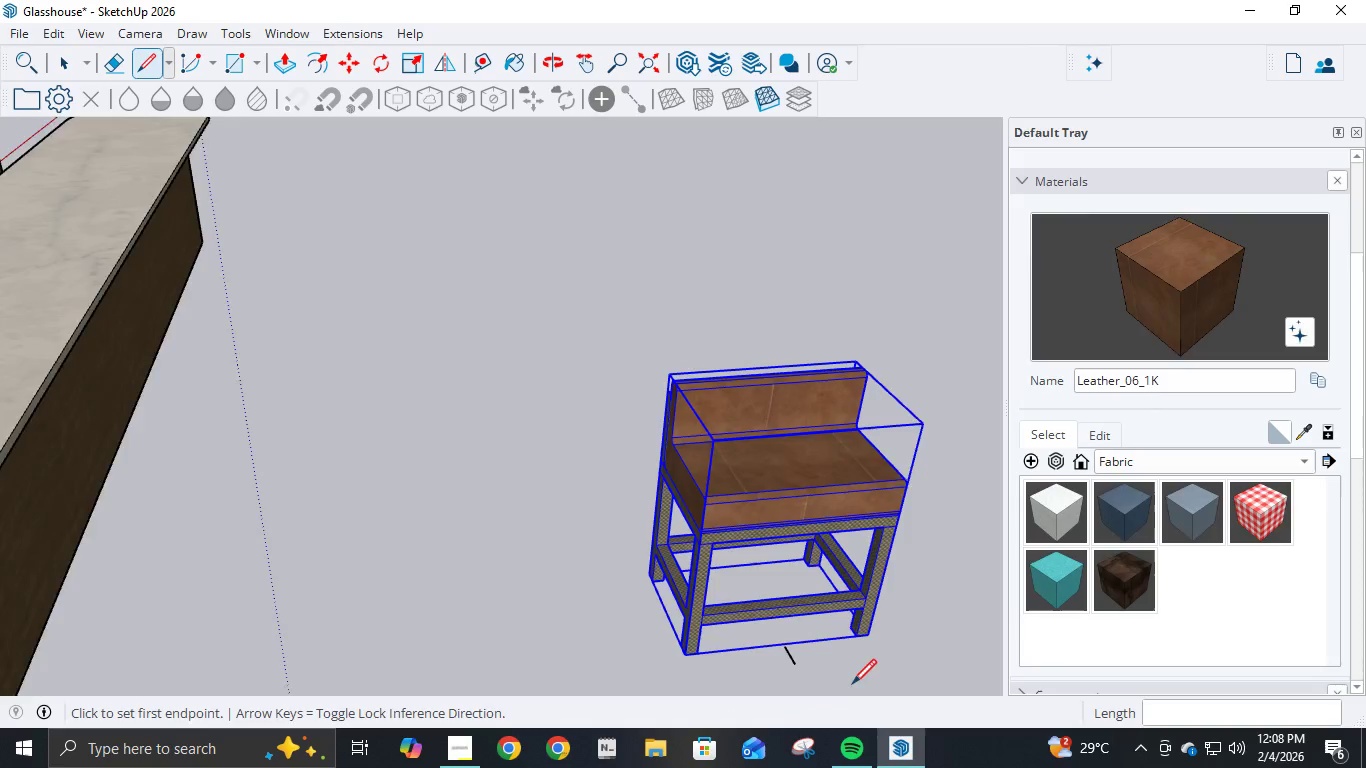 
scroll: coordinate [853, 670], scroll_direction: down, amount: 4.0
 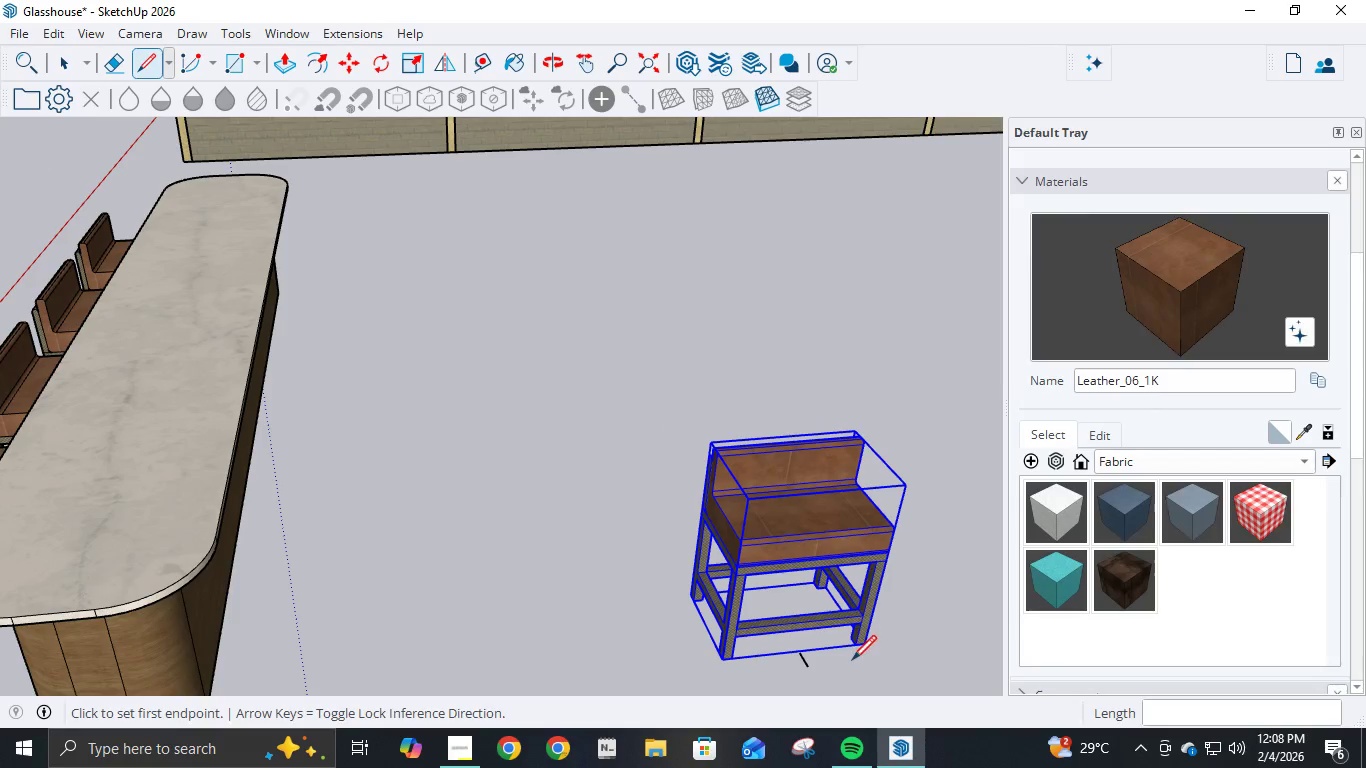 
hold_key(key=ControlLeft, duration=1.52)
left_click([56, 75])
 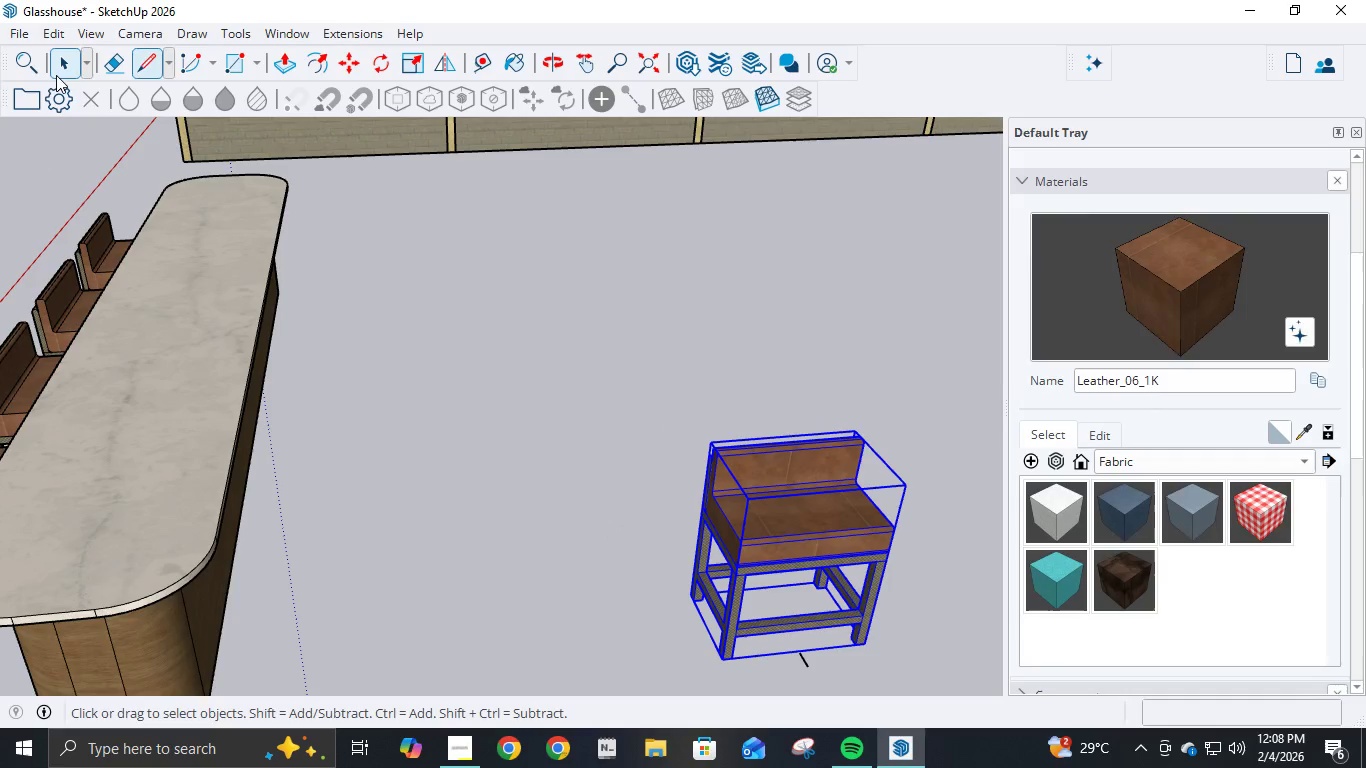 
hold_key(key=ControlLeft, duration=1.5)
 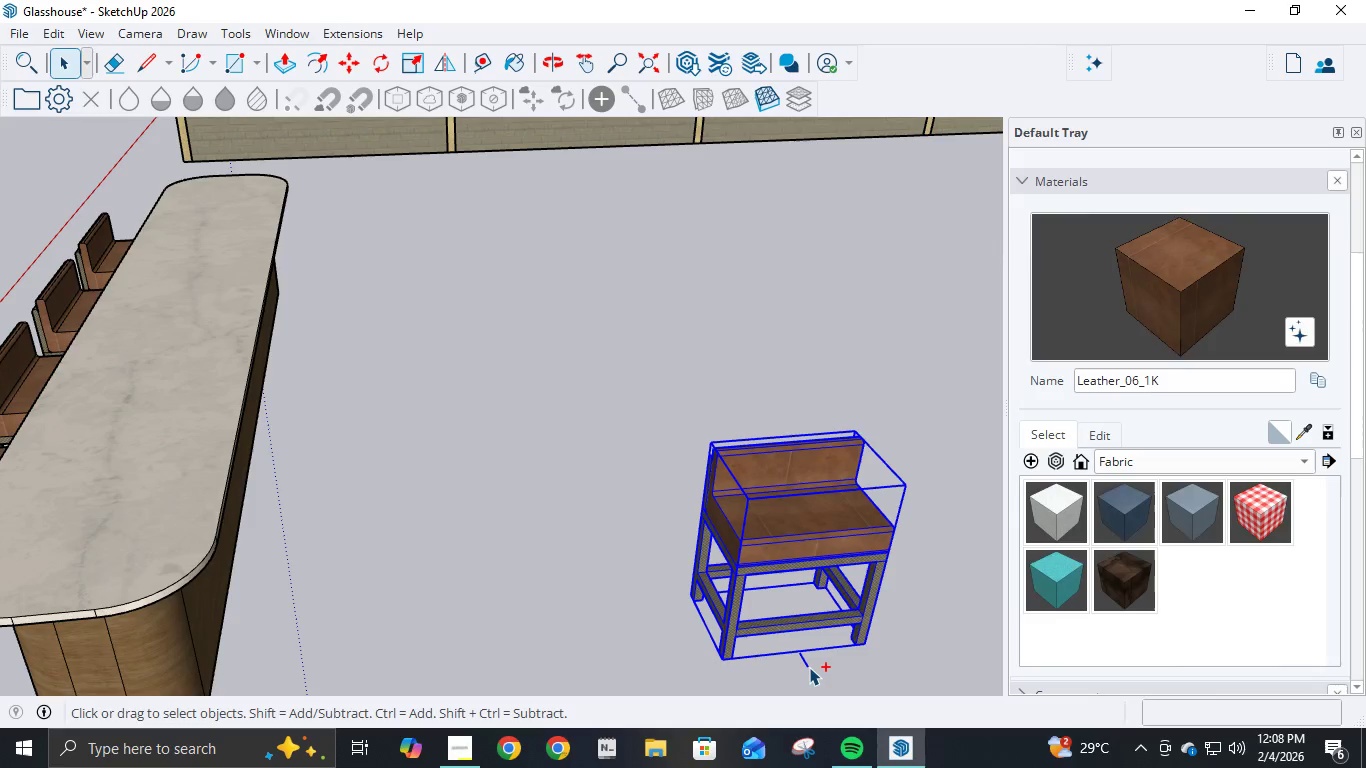 
hold_key(key=ControlLeft, duration=0.83)
left_click([806, 664])
 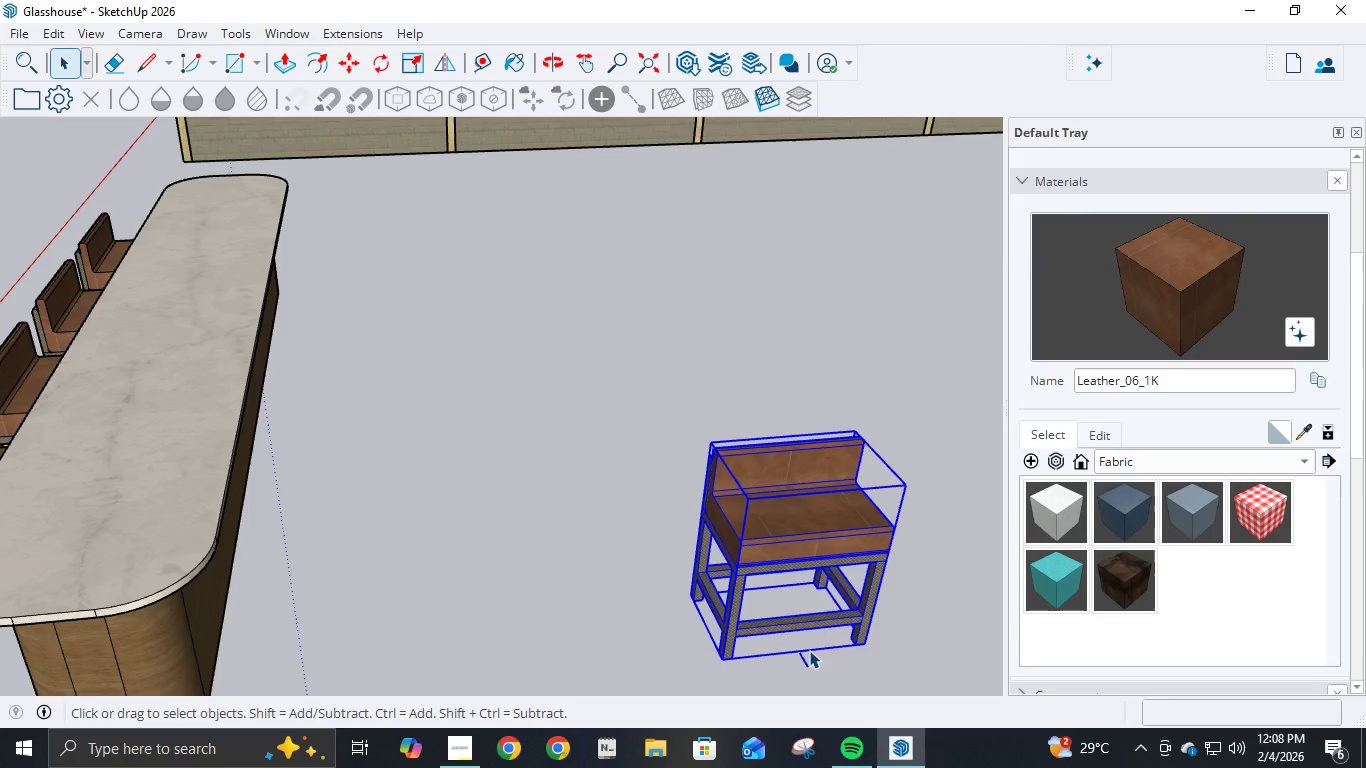 
scroll: coordinate [808, 640], scroll_direction: down, amount: 5.0
 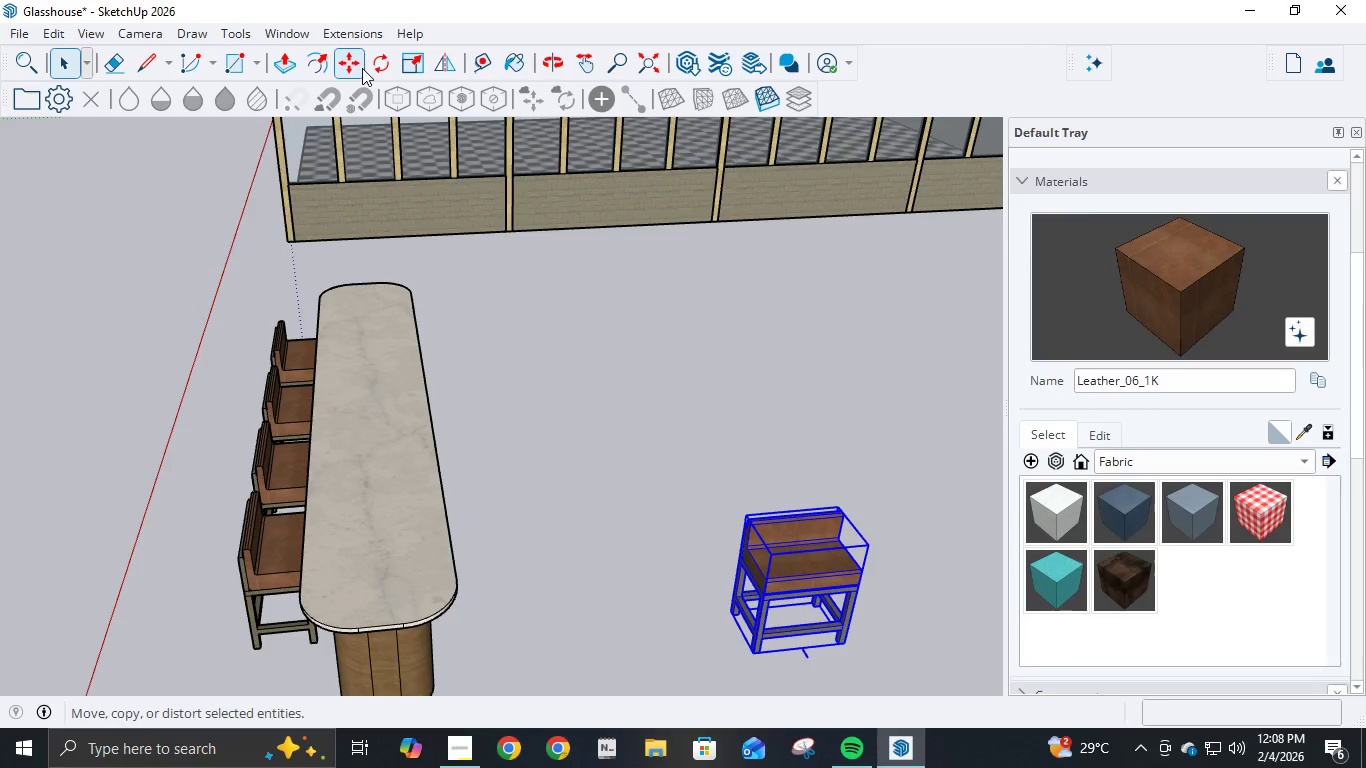 
left_click([353, 68])
 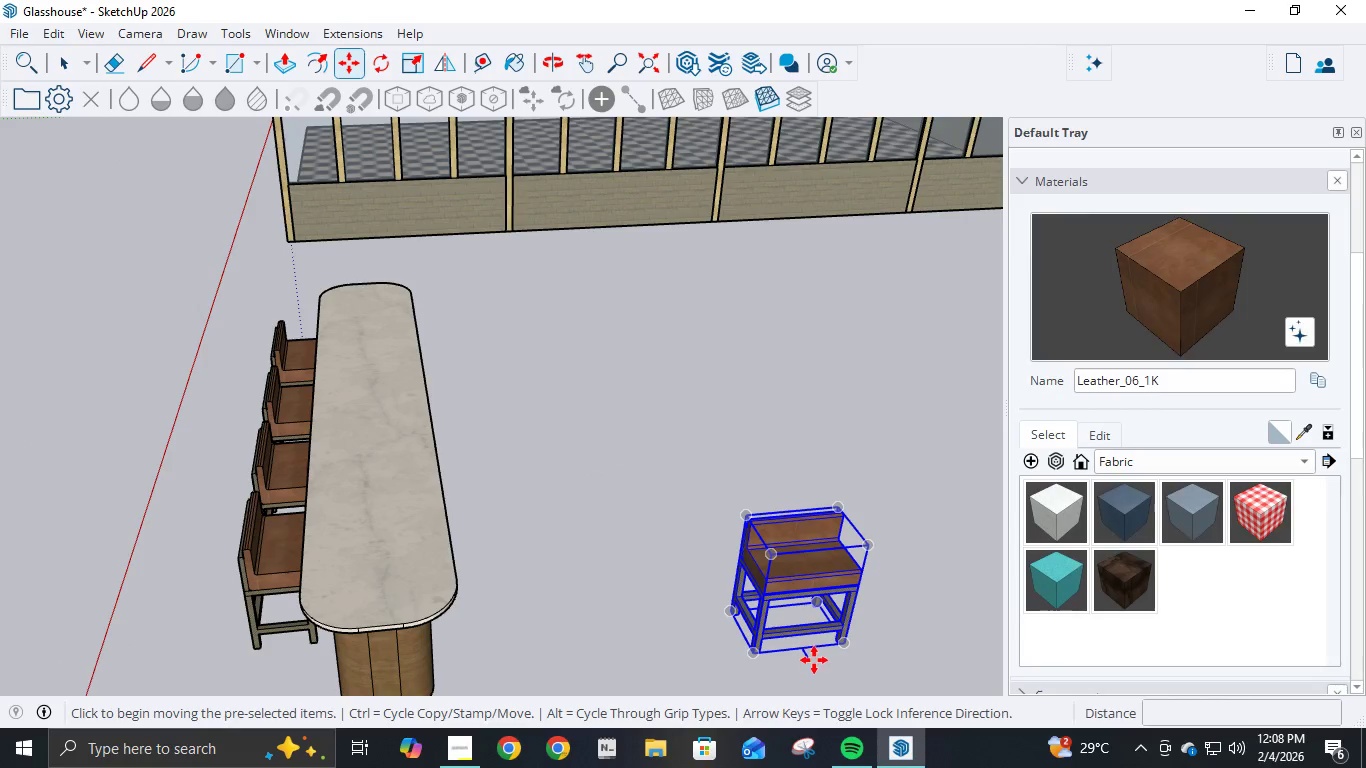 
left_click([809, 660])
 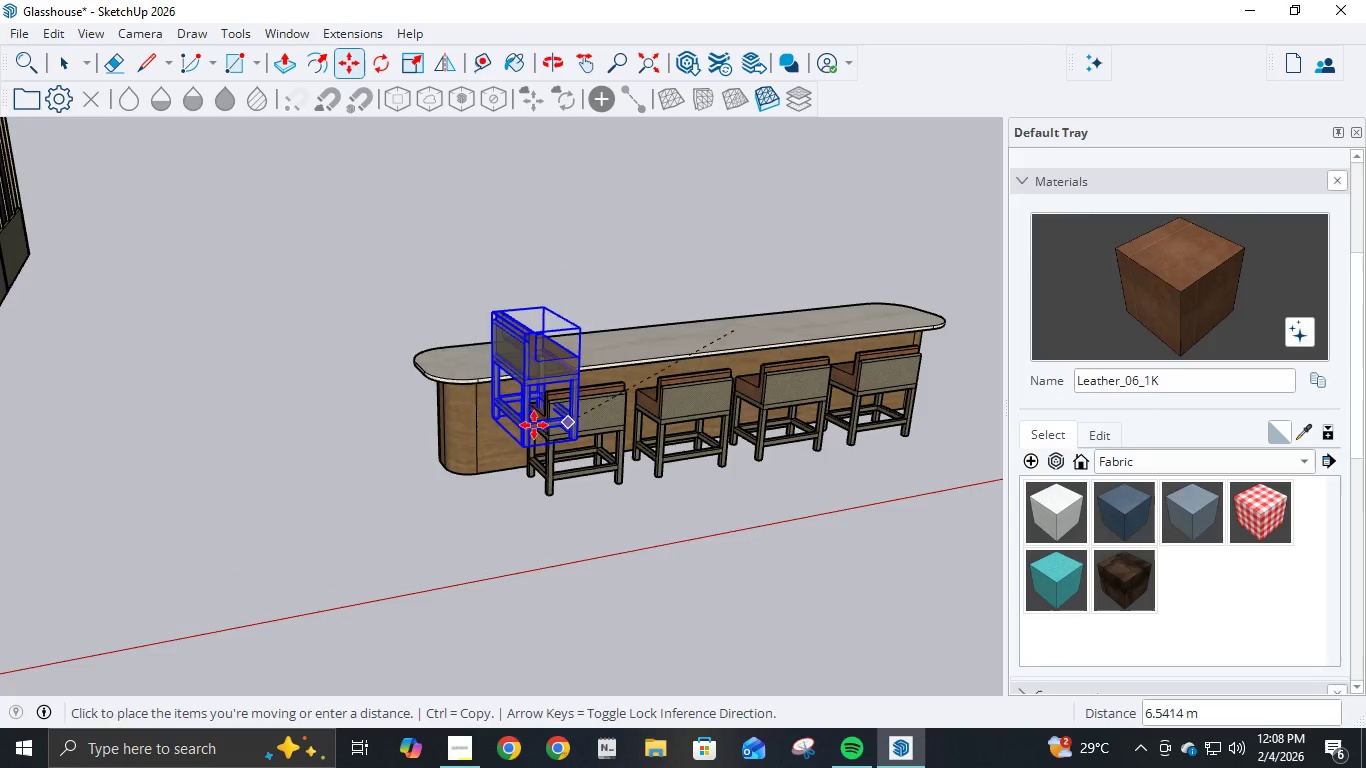 
scroll: coordinate [455, 441], scroll_direction: up, amount: 14.0
 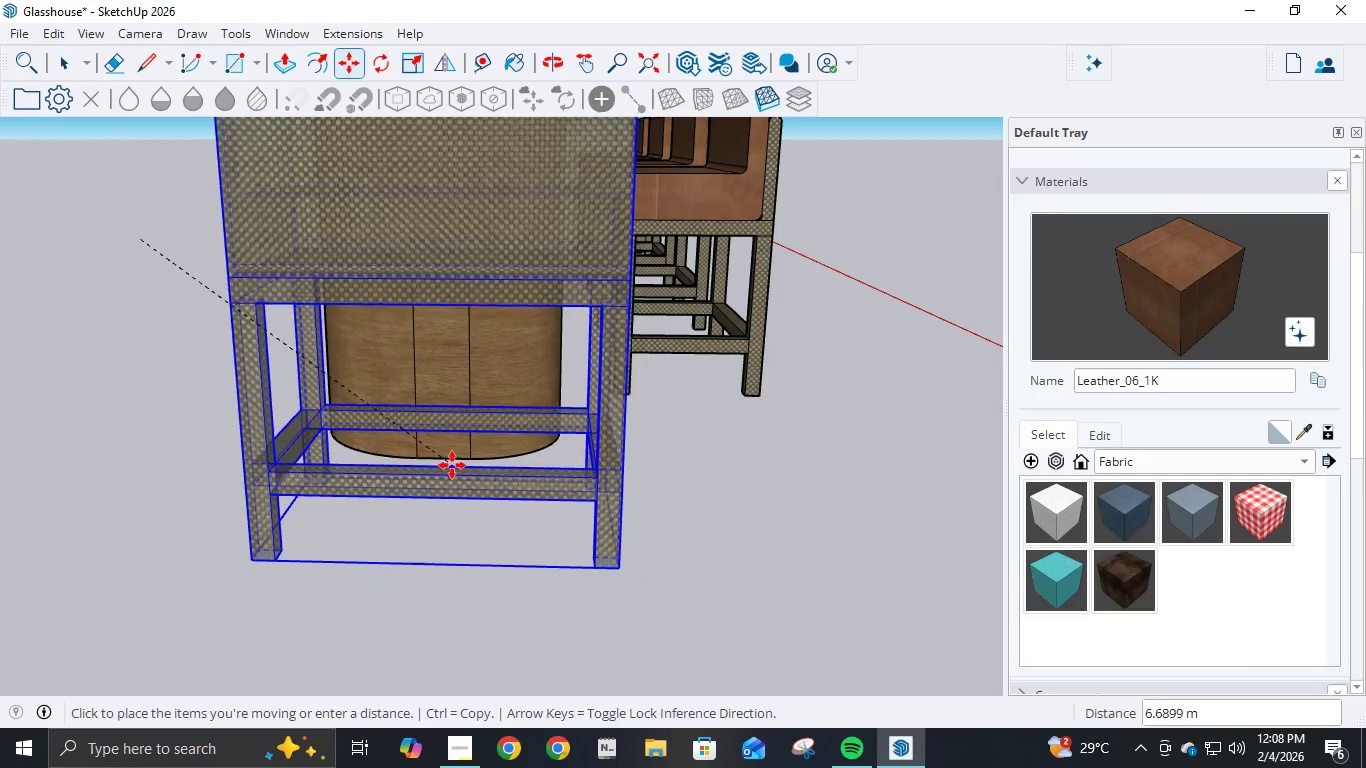 
left_click([447, 460])
 